 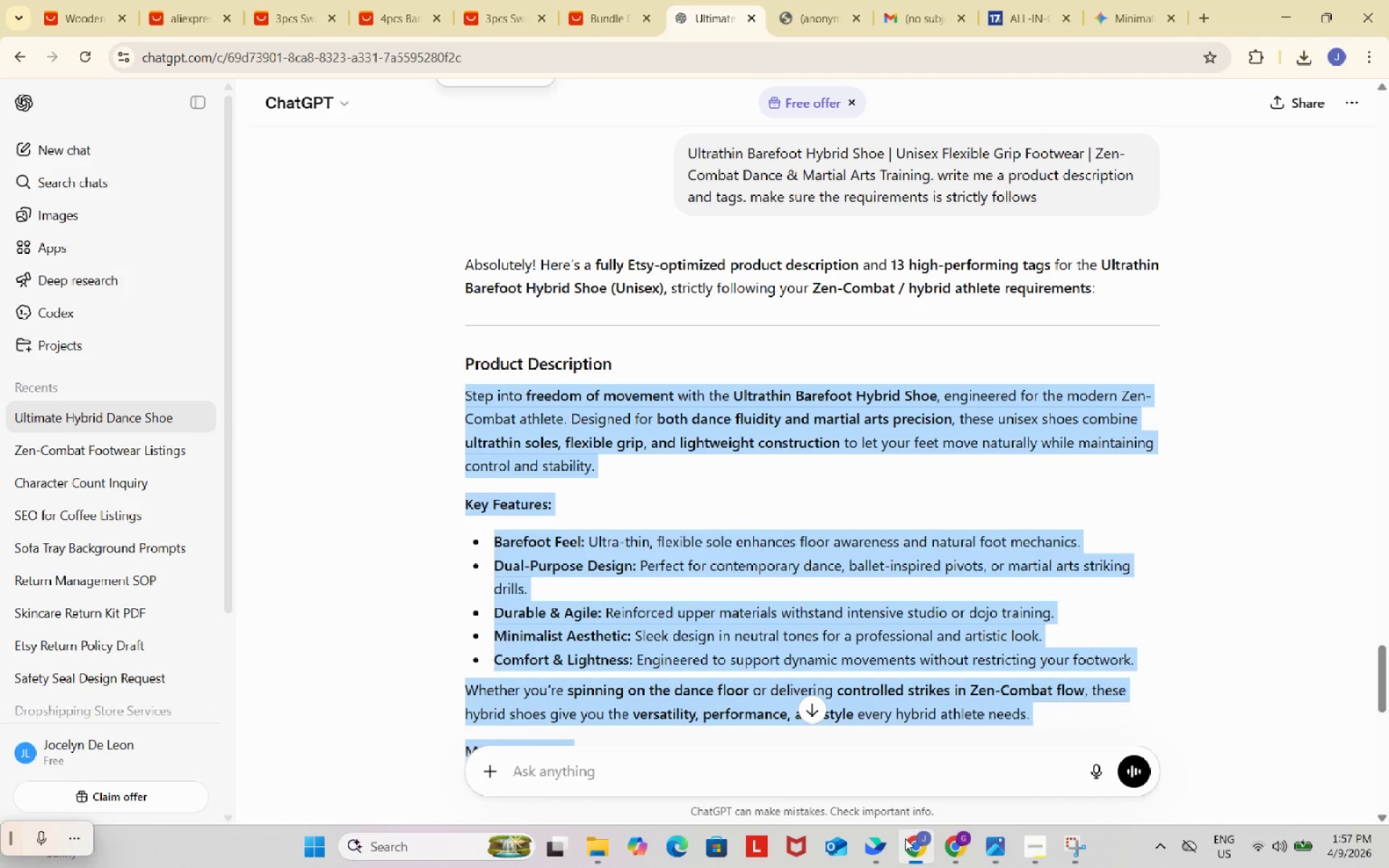 
scroll: coordinate [946, 611], scroll_direction: down, amount: 1.0
 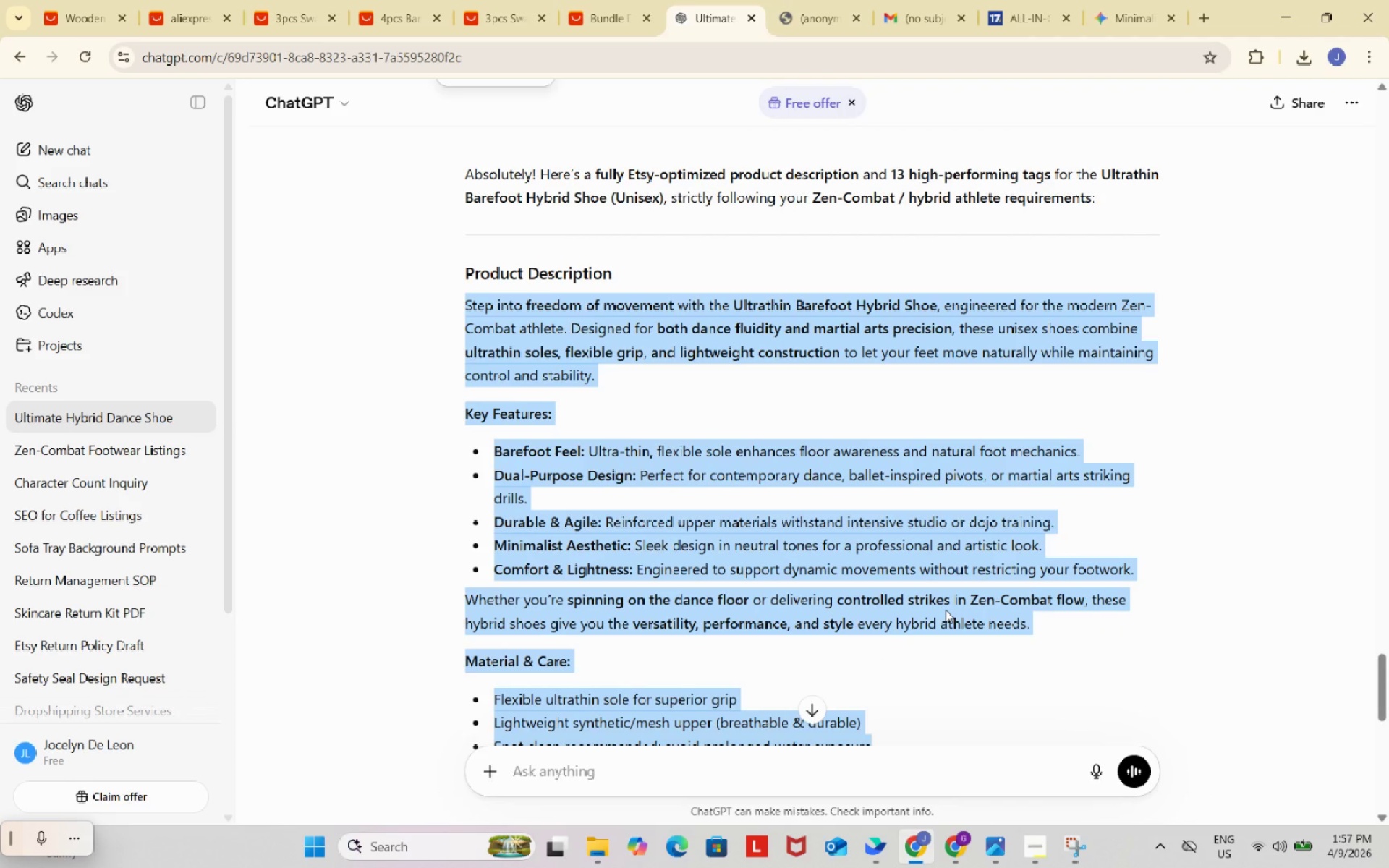 
wait(11.2)
 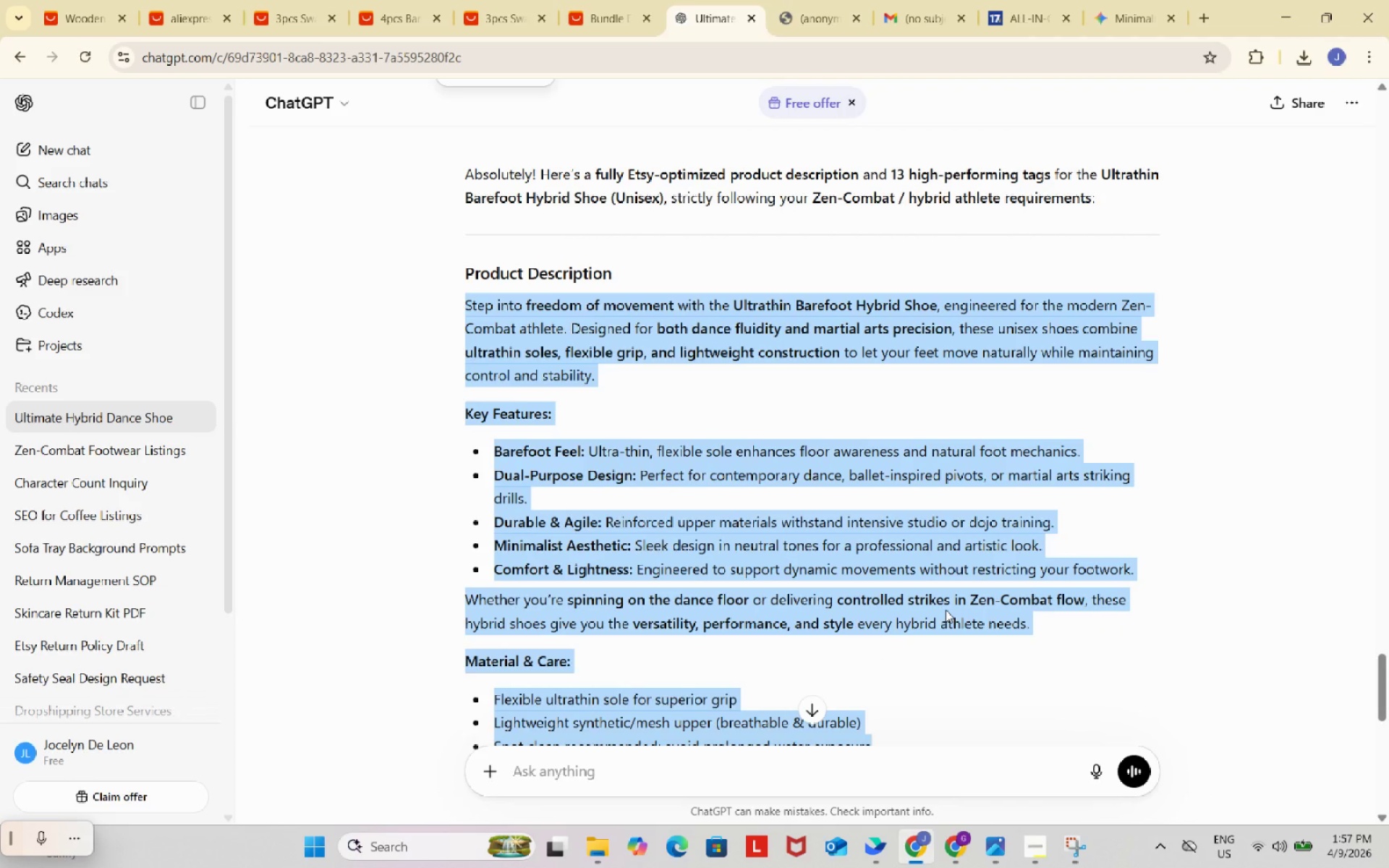 
left_click([962, 846])
 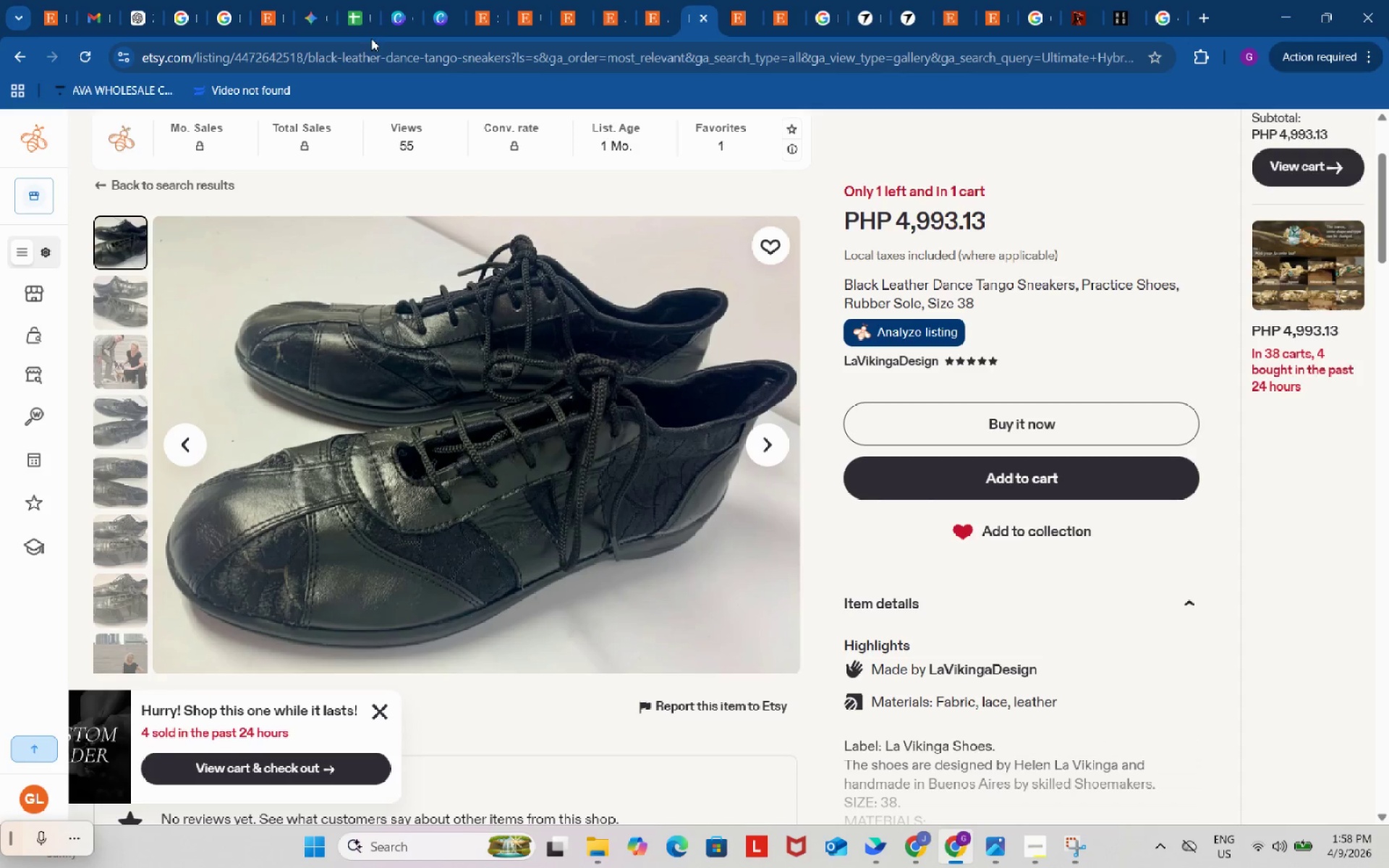 
left_click([353, 0])
 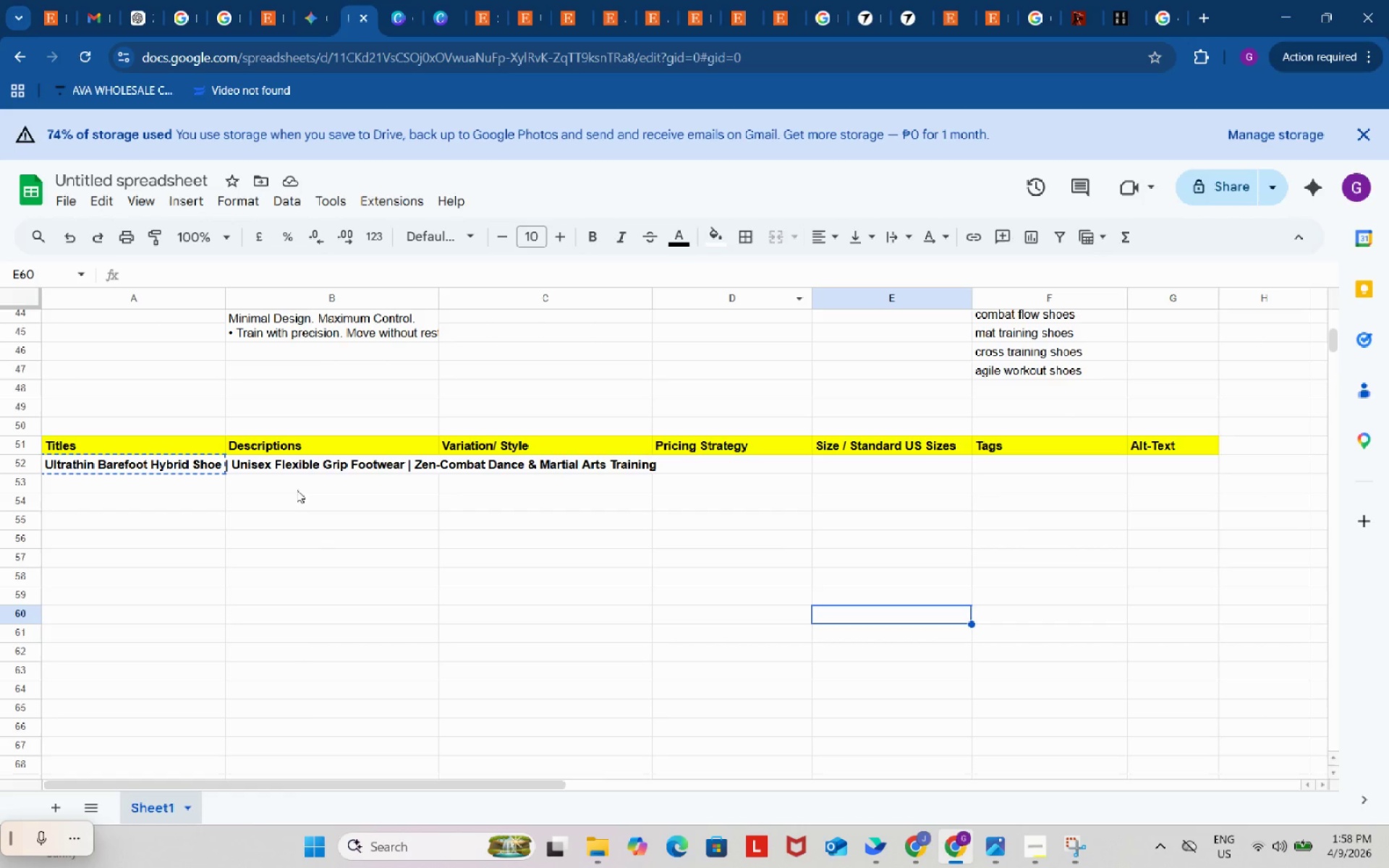 
left_click_drag(start_coordinate=[305, 468], to_coordinate=[323, 613])
 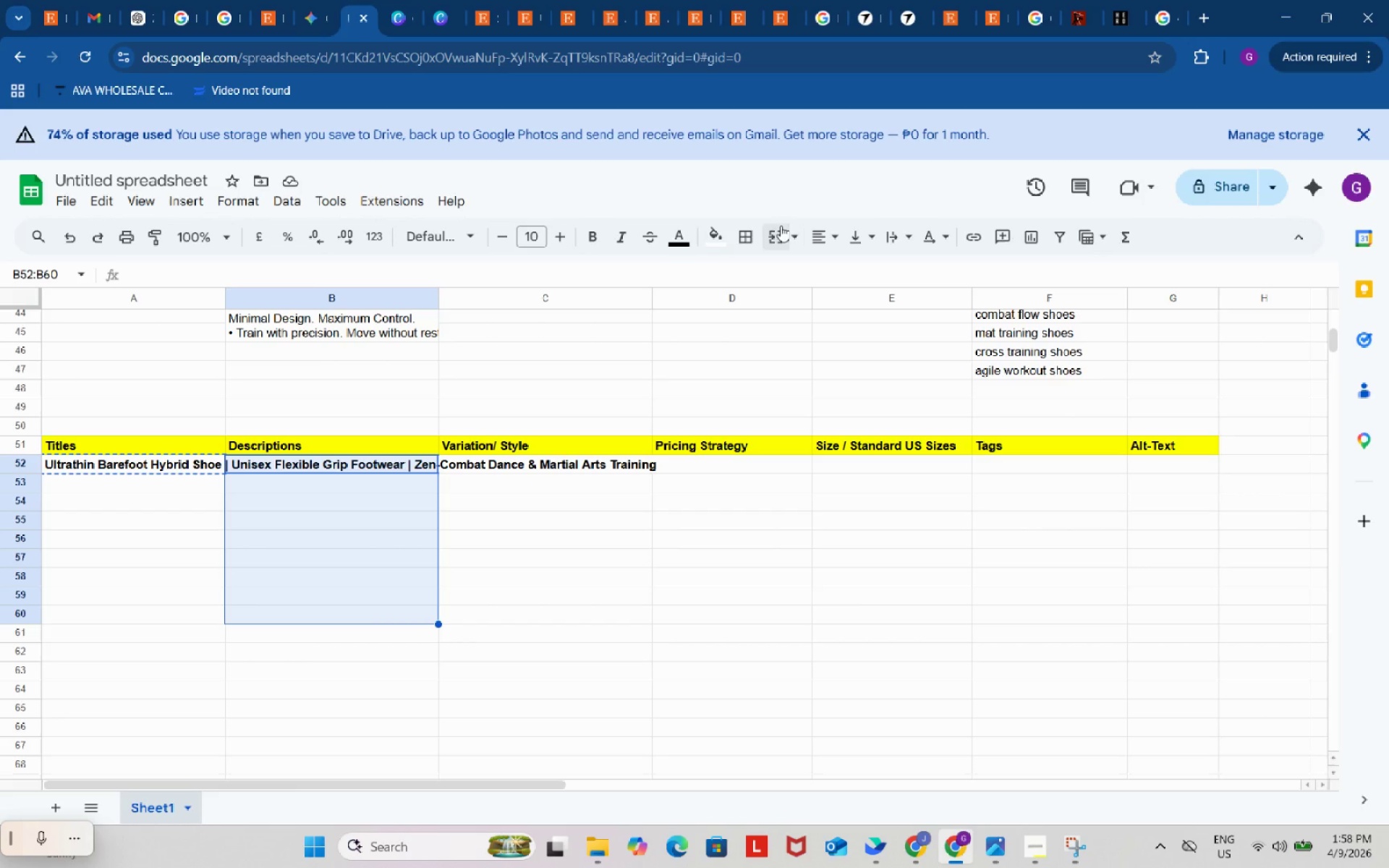 
left_click([777, 236])
 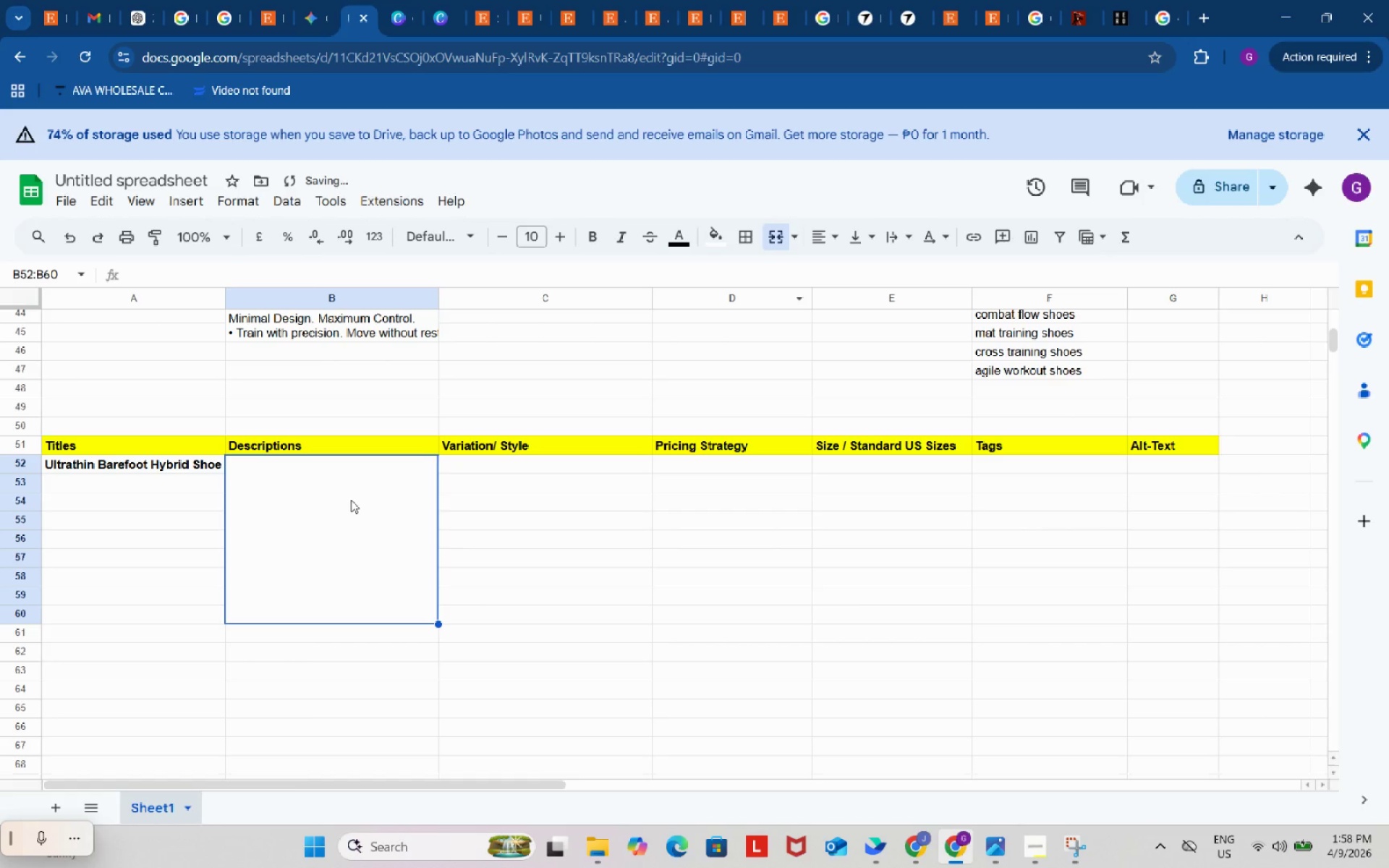 
double_click([351, 500])
 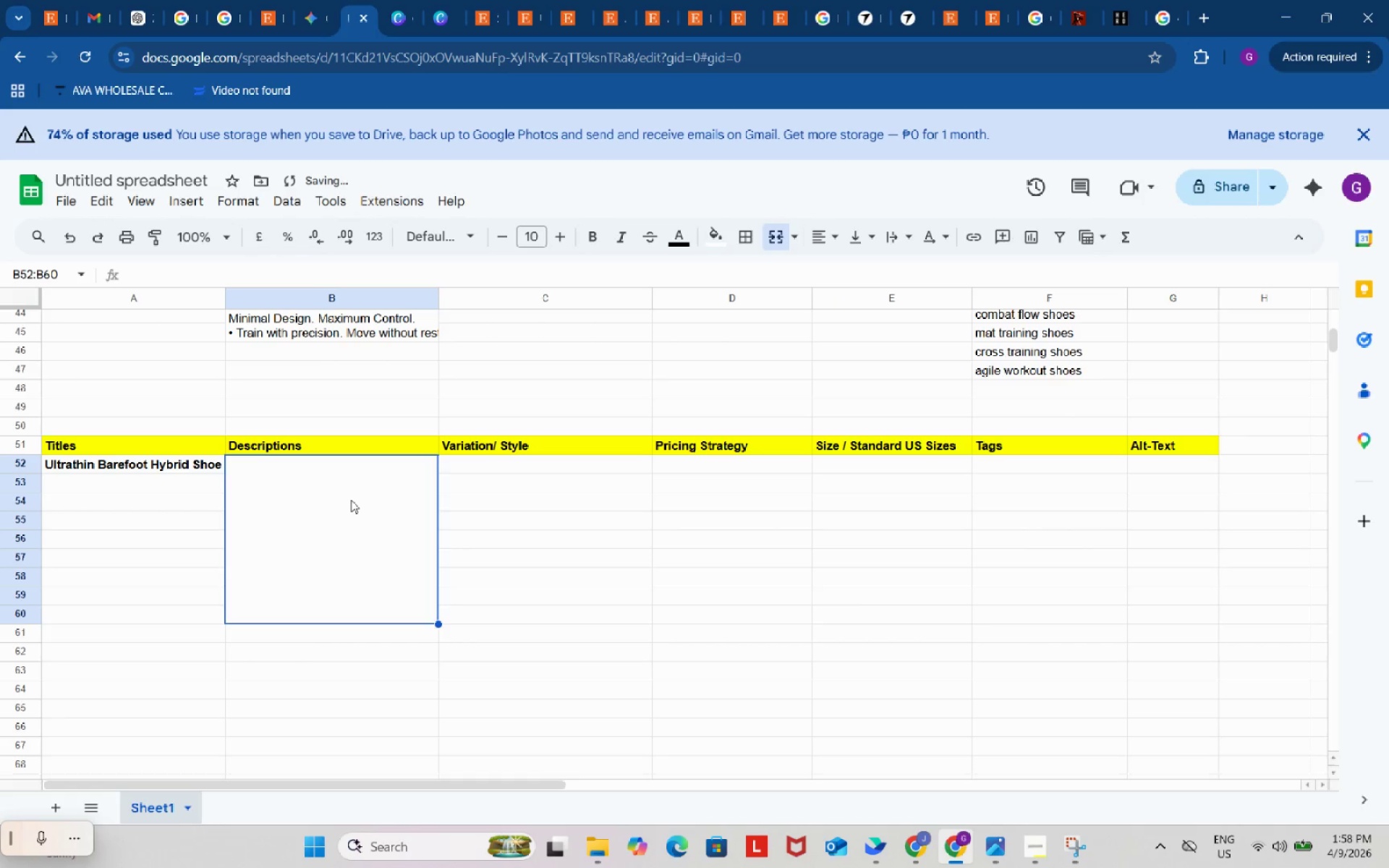 
key(Control+V)
 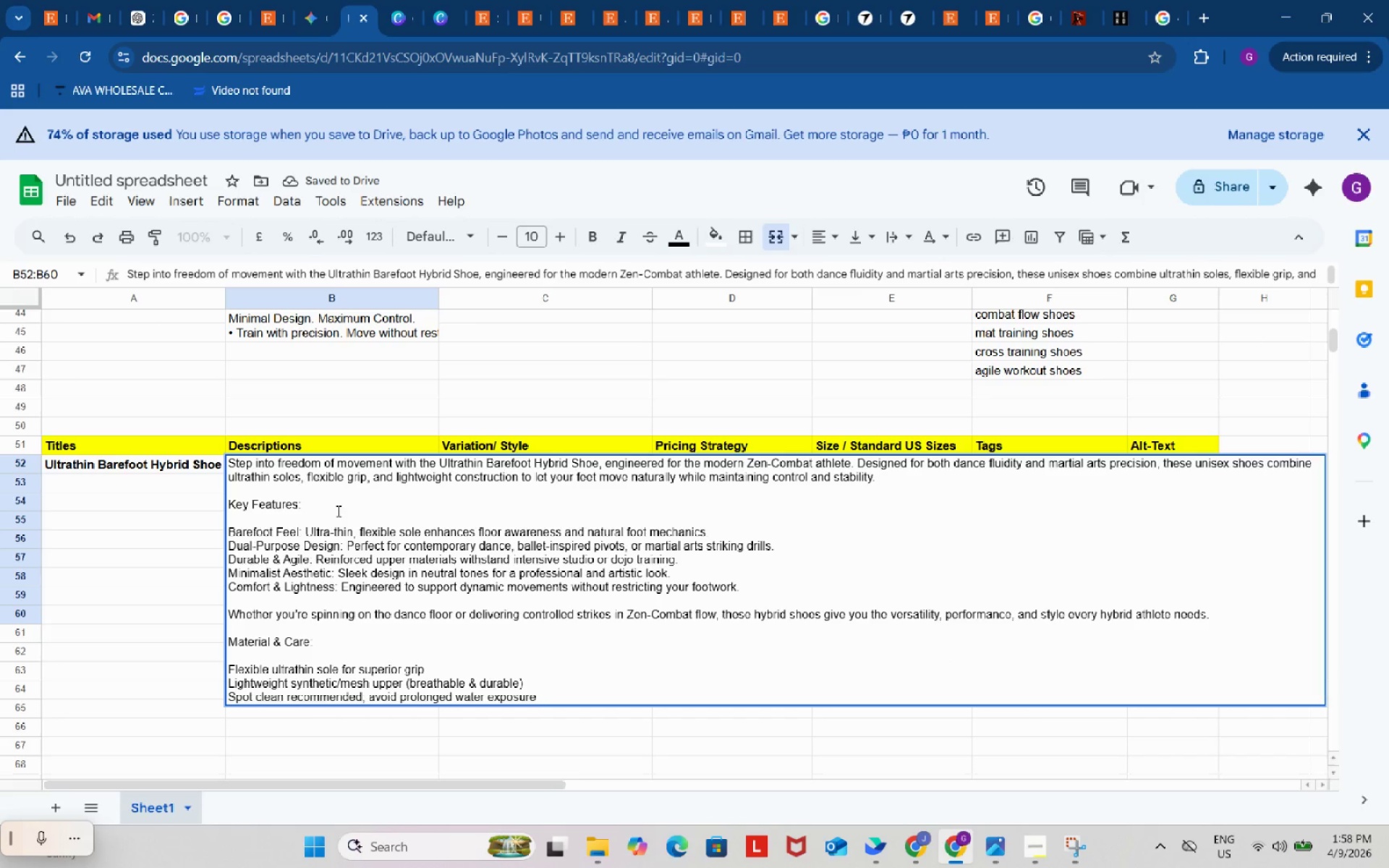 
left_click([310, 517])
 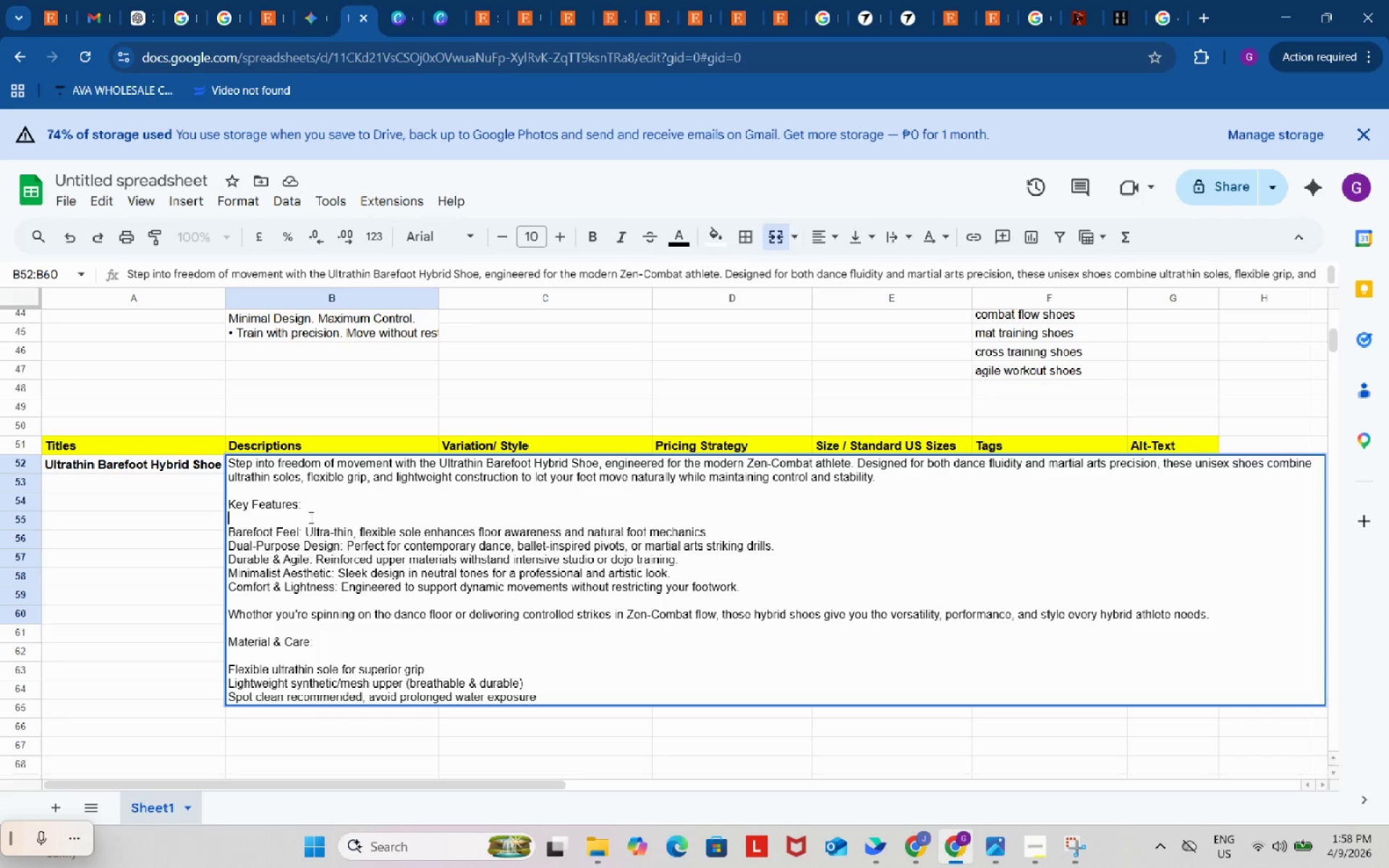 
key(Backspace)
 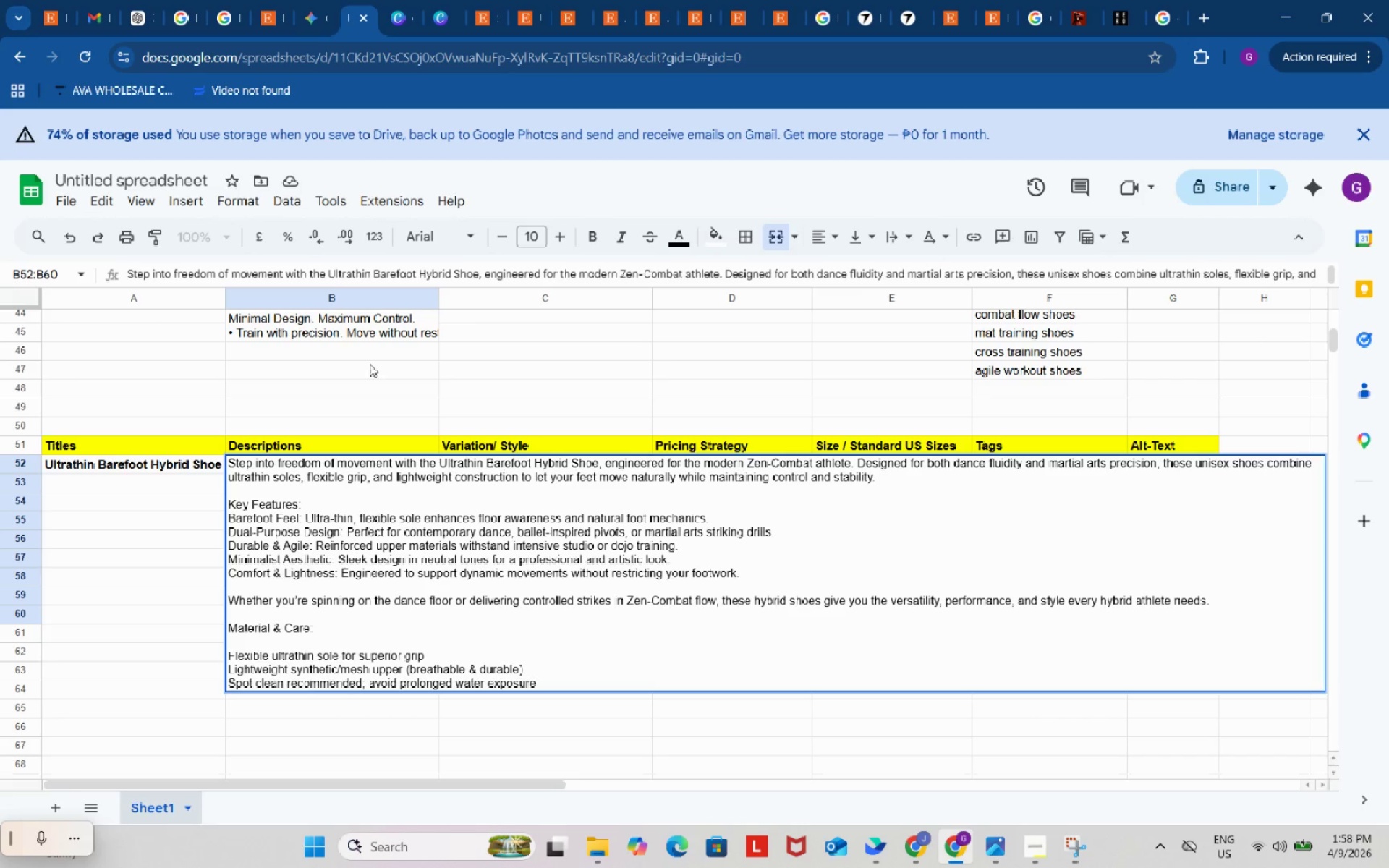 
scroll: coordinate [372, 352], scroll_direction: up, amount: 1.0
 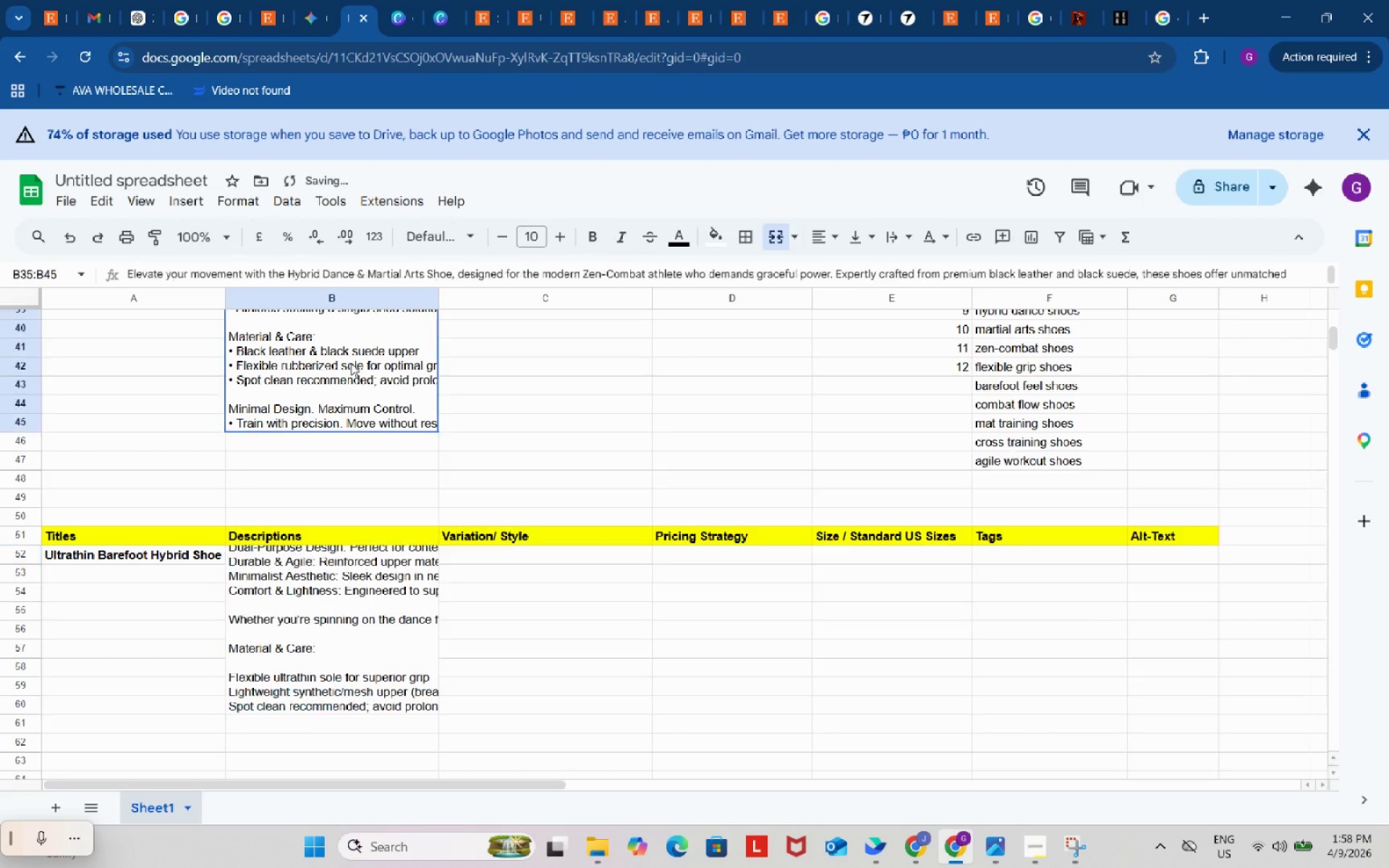 
double_click([351, 363])
 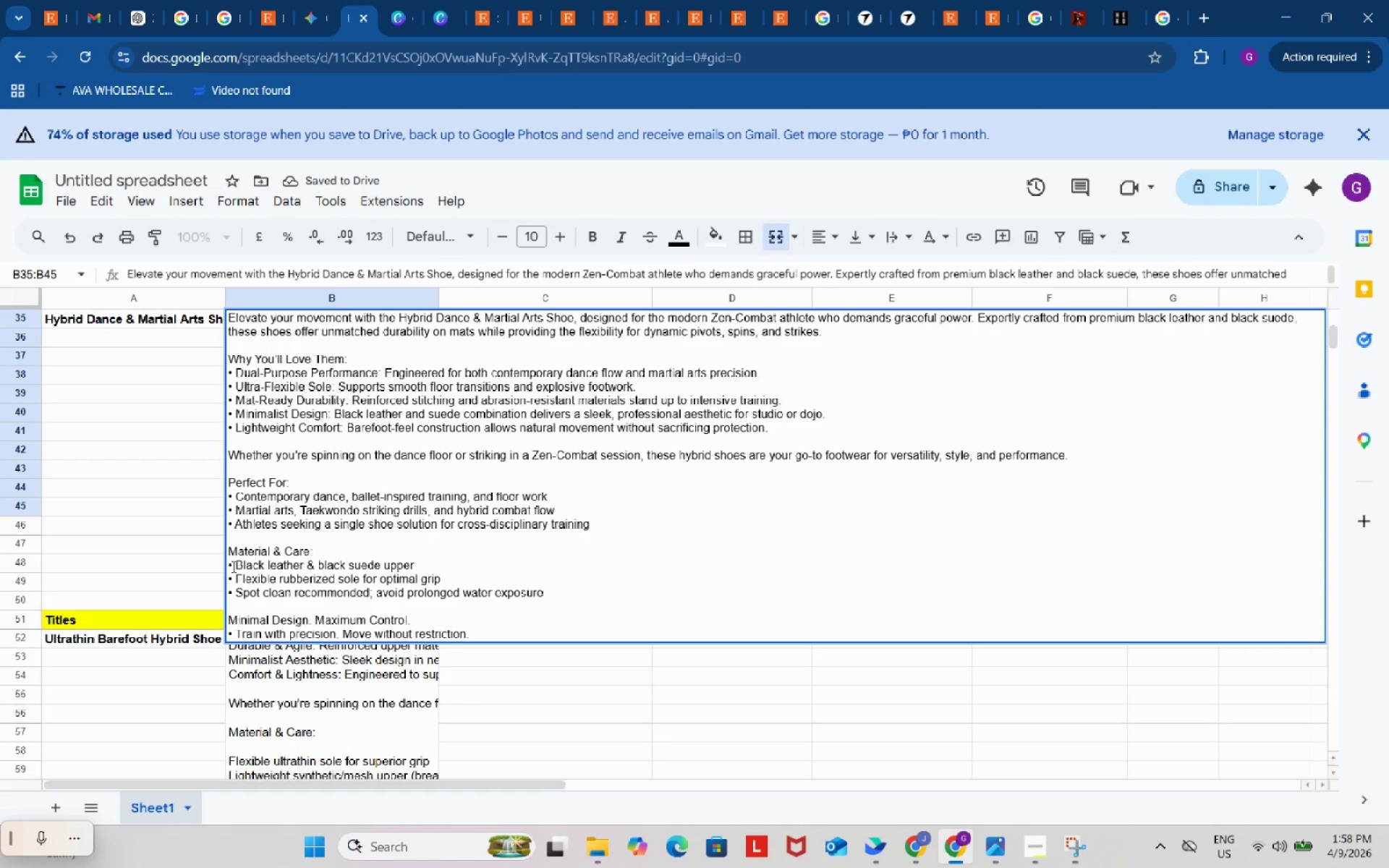 
left_click_drag(start_coordinate=[234, 566], to_coordinate=[224, 564])
 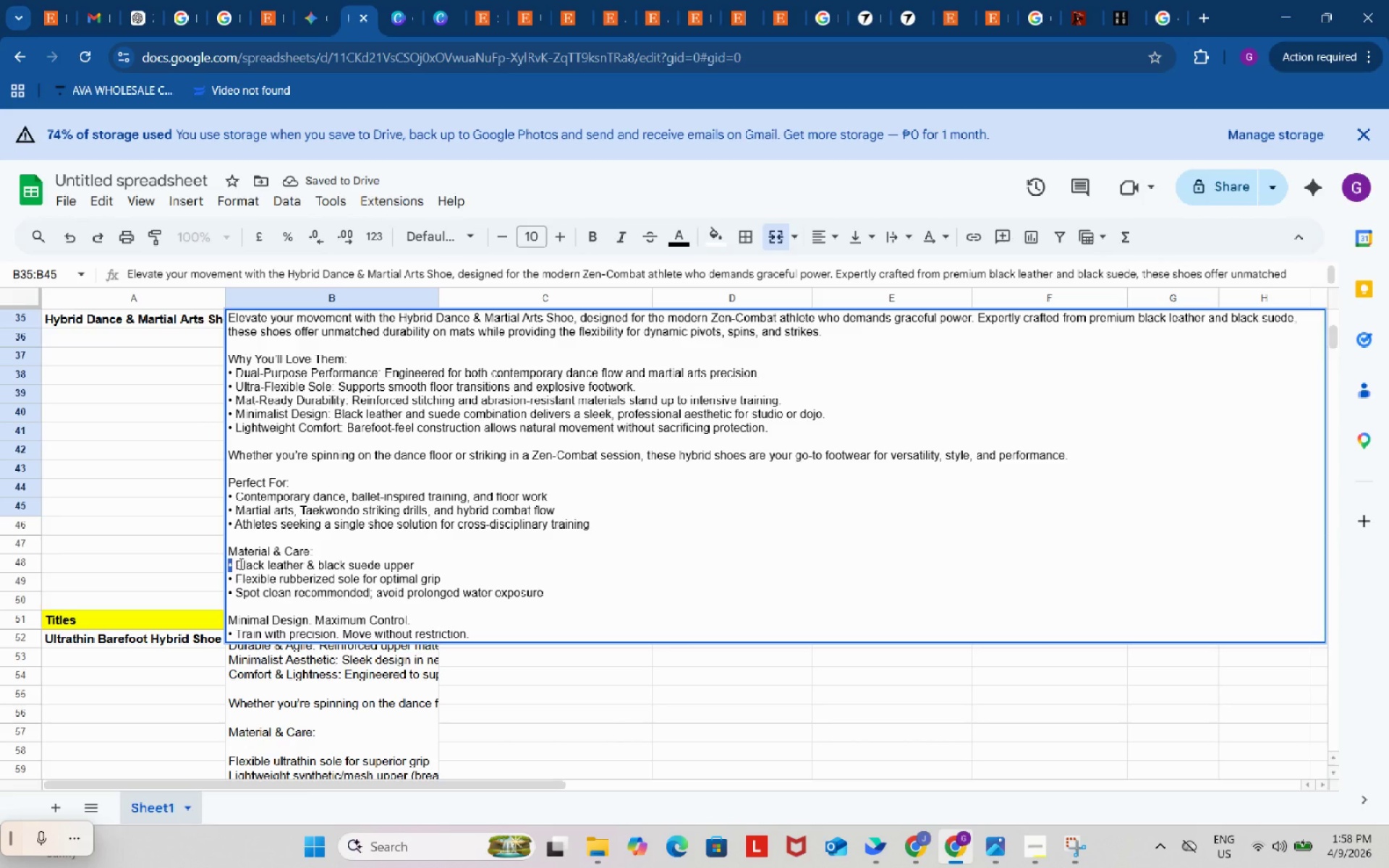 
left_click([239, 563])
 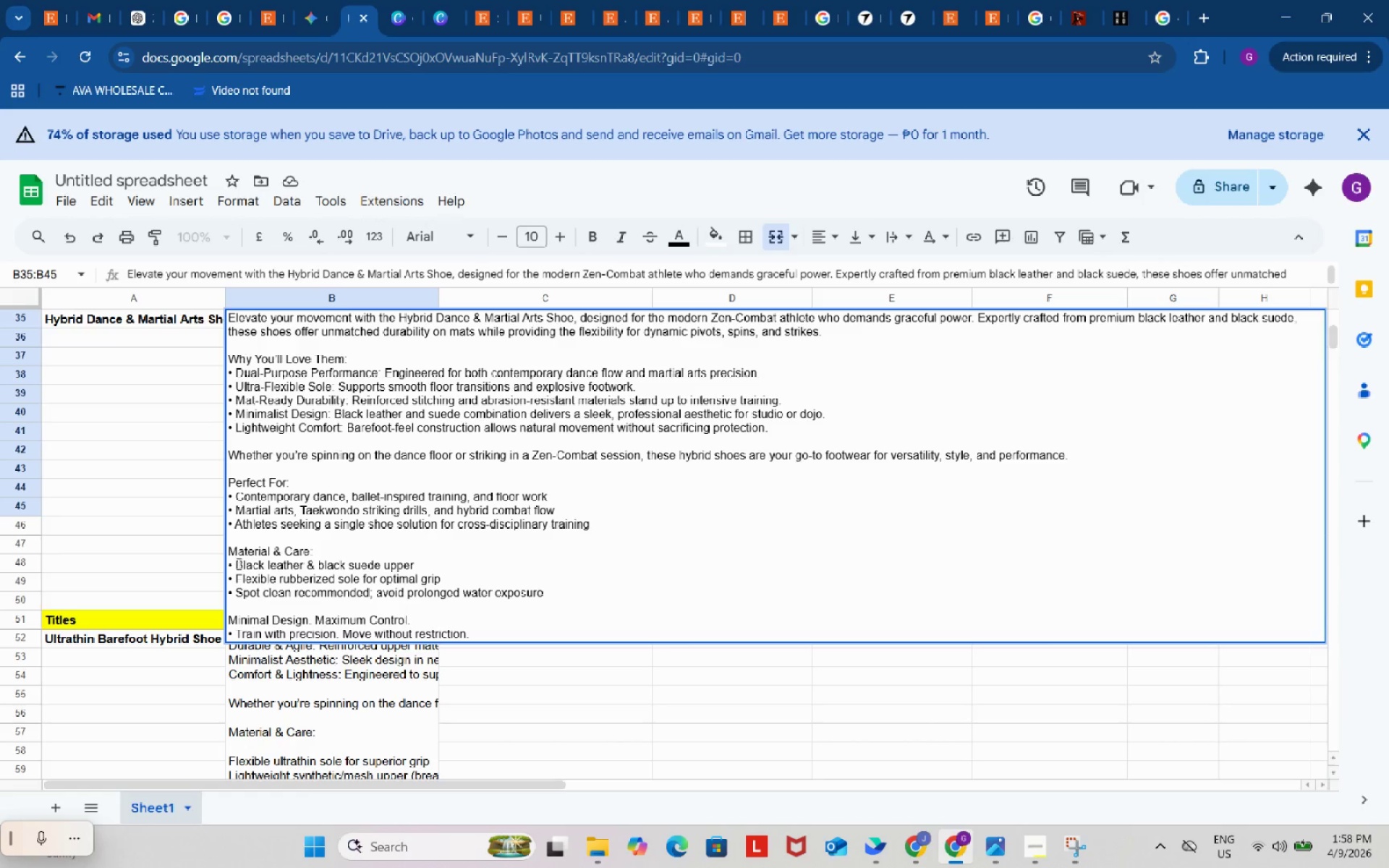 
left_click_drag(start_coordinate=[237, 563], to_coordinate=[226, 562])
 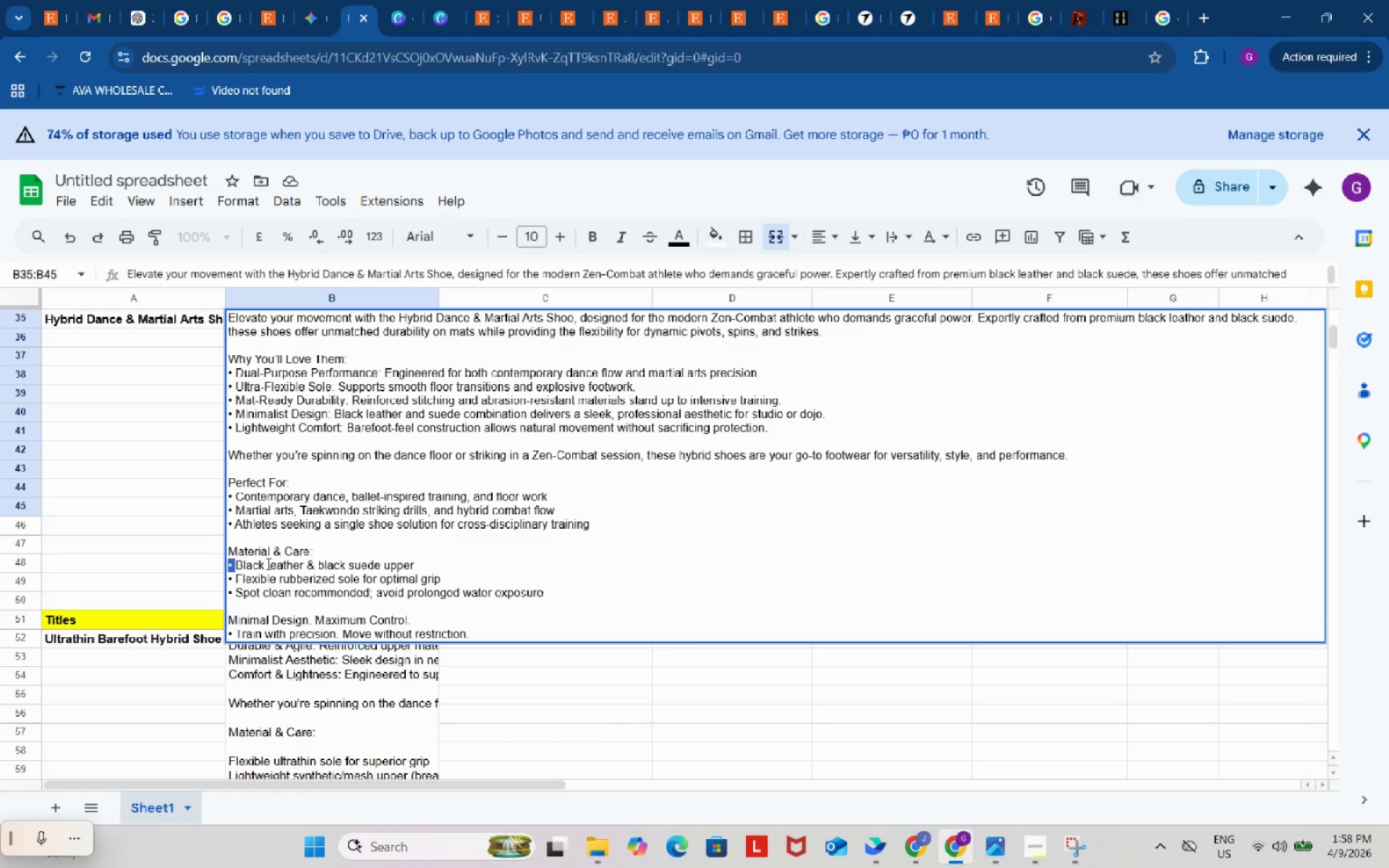 
key(Control+C)
 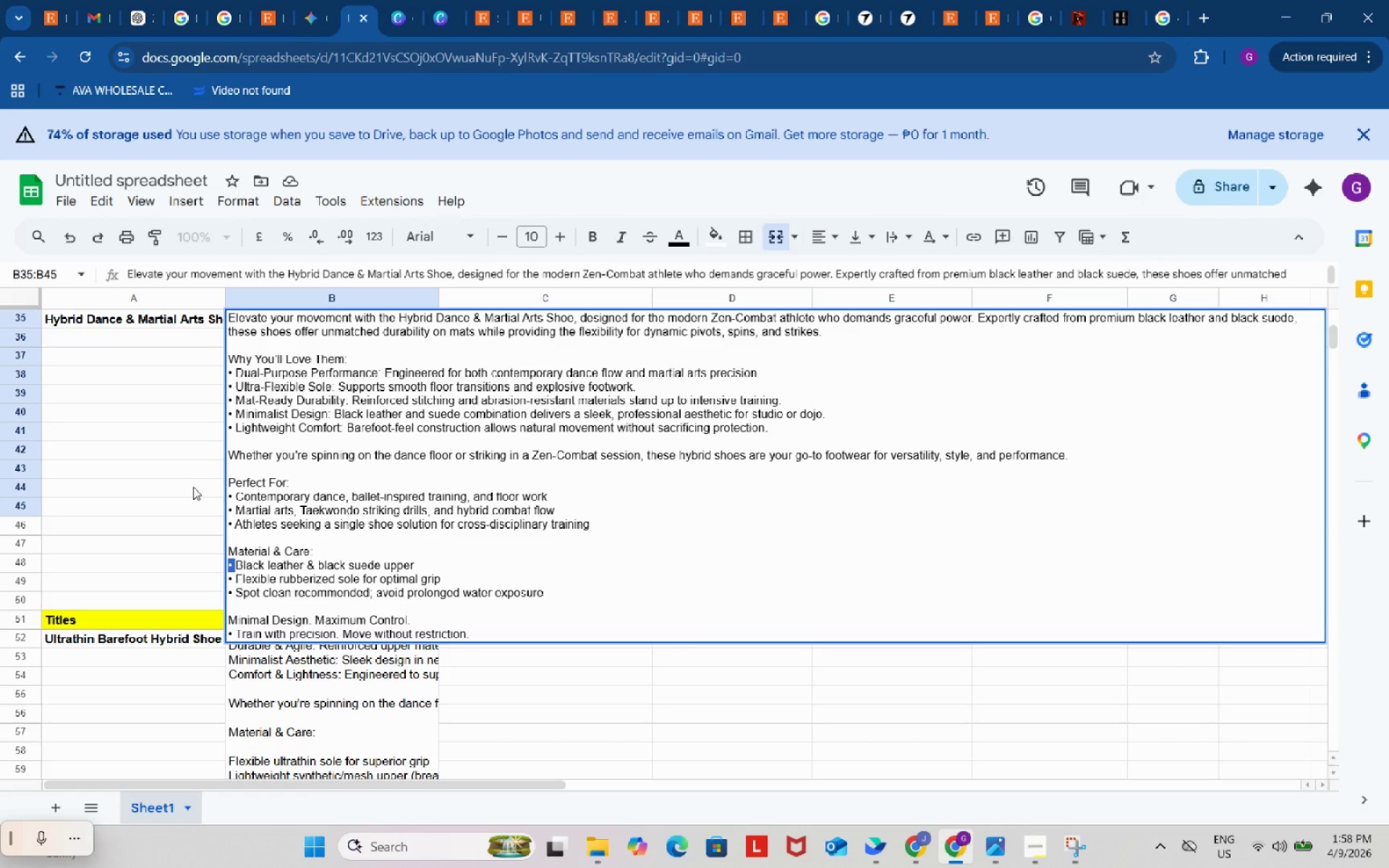 
left_click([182, 481])
 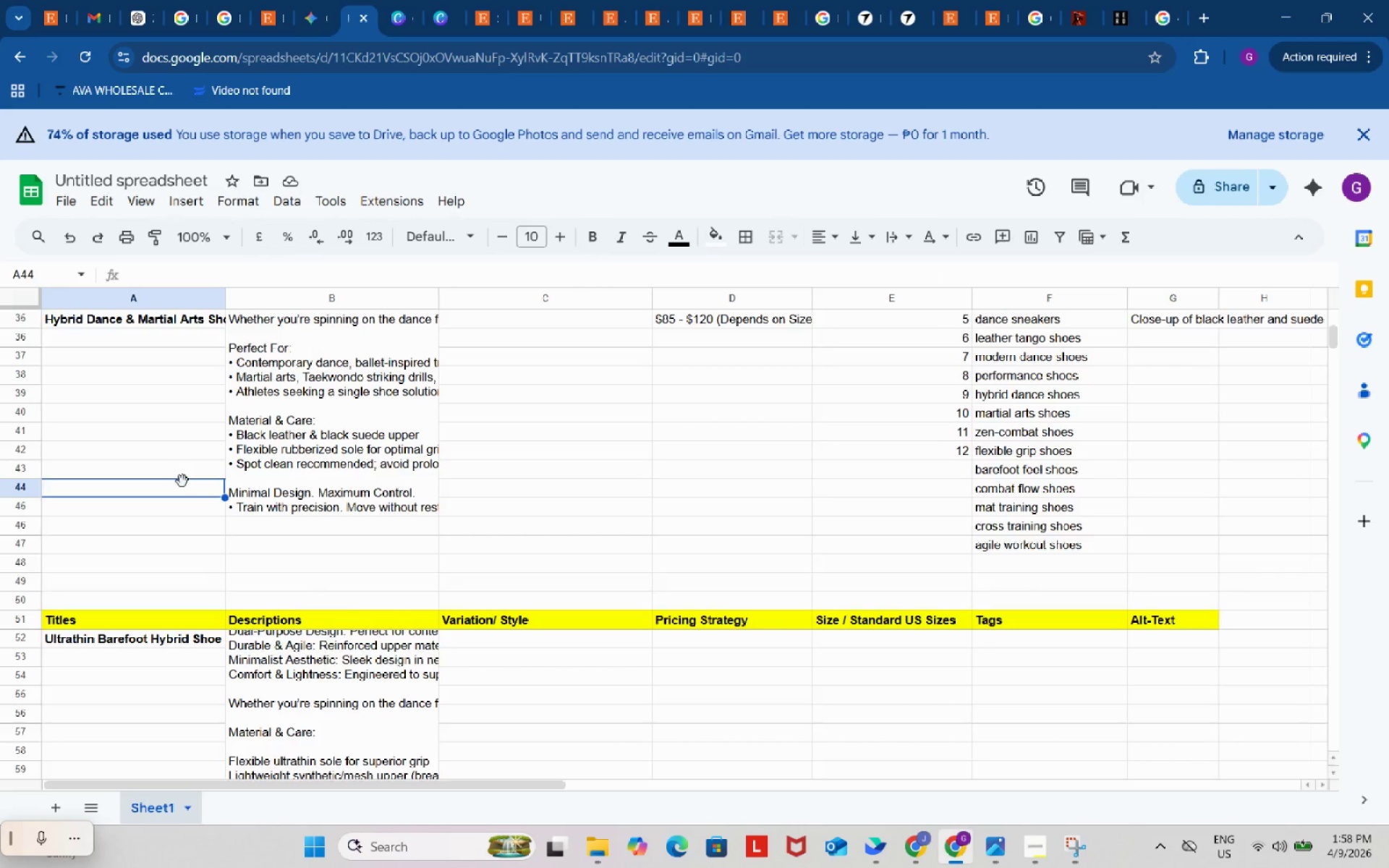 
left_click([279, 512])
 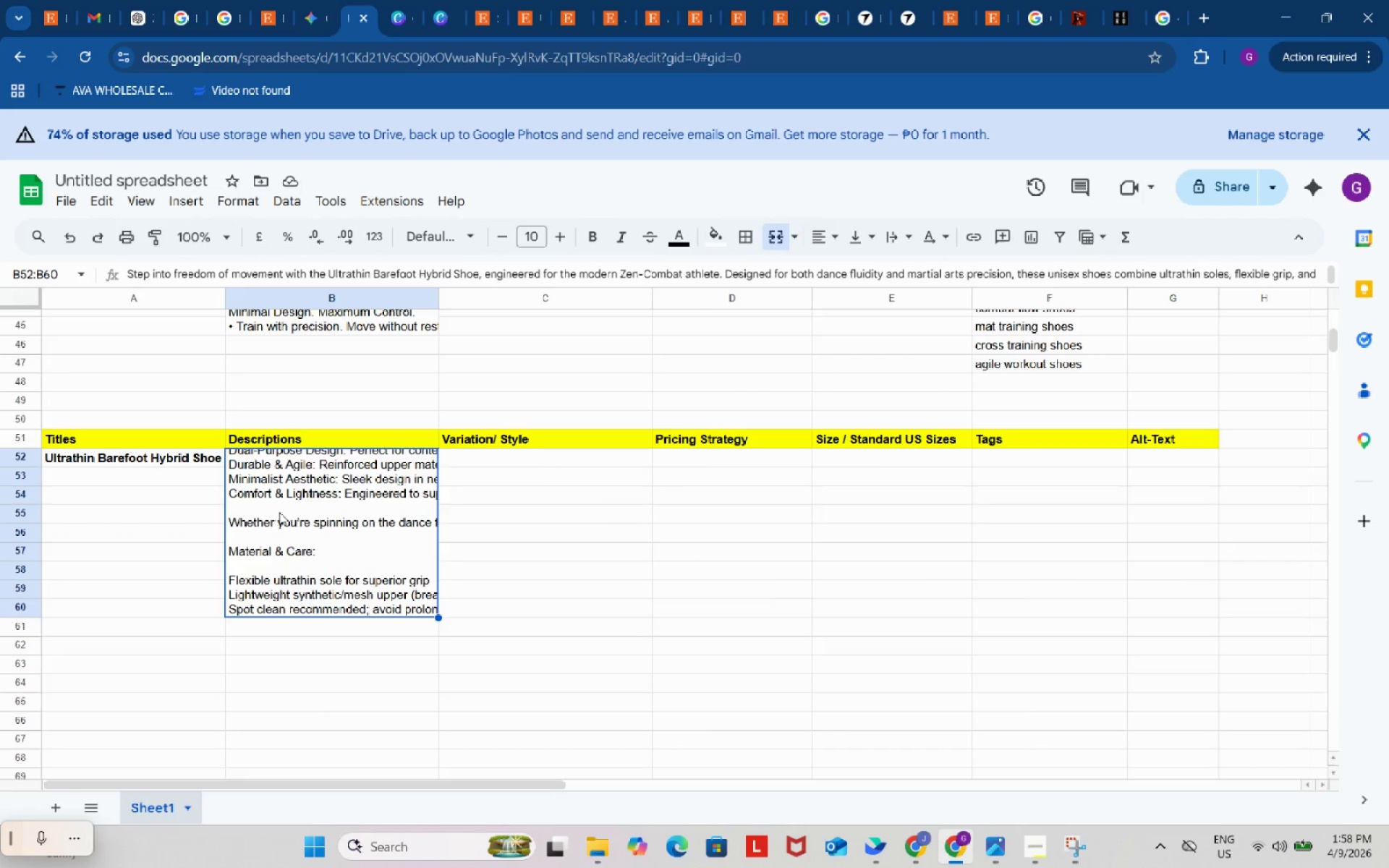 
scroll: coordinate [182, 481], scroll_direction: down, amount: 2.0
 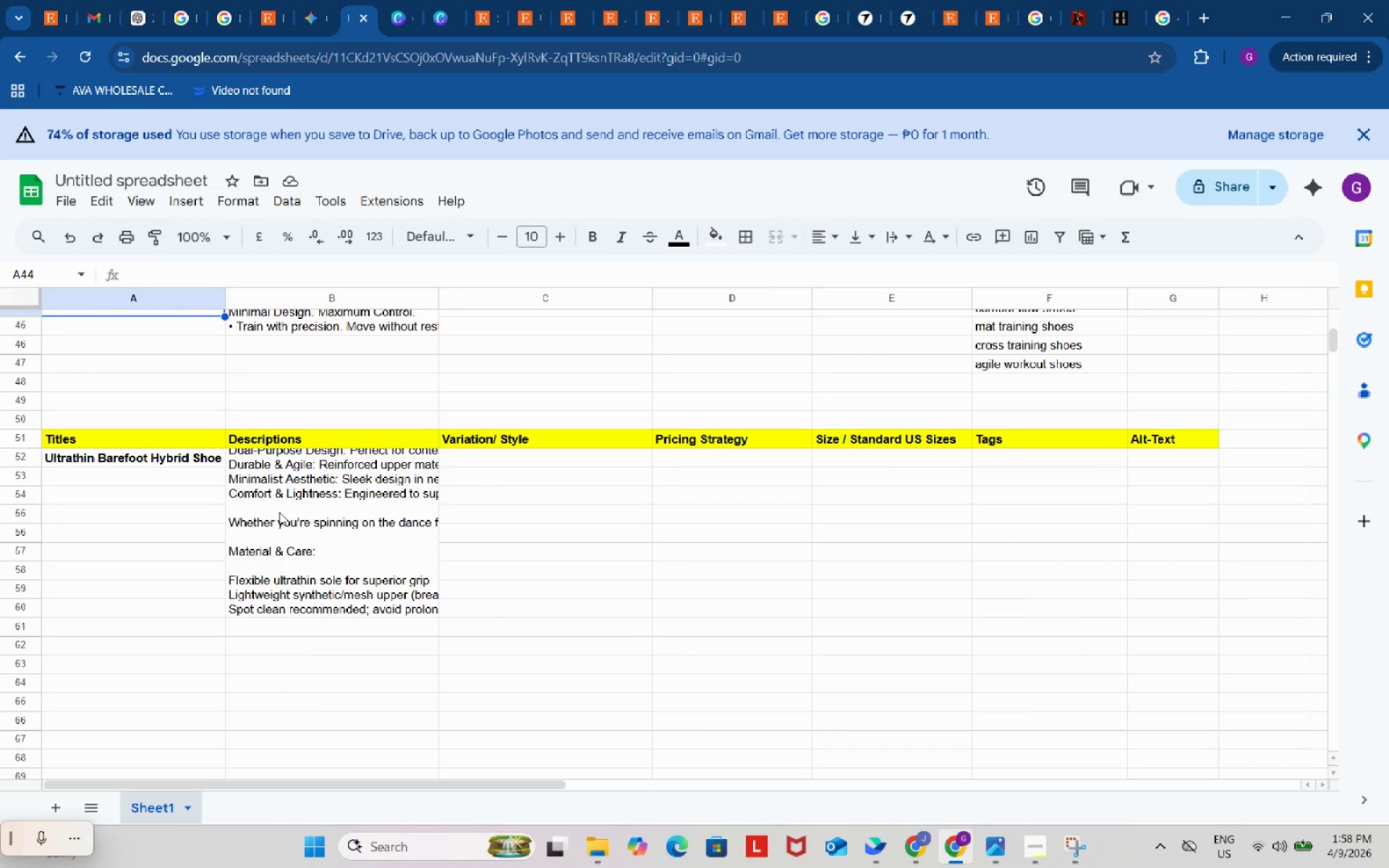 
double_click([279, 512])
 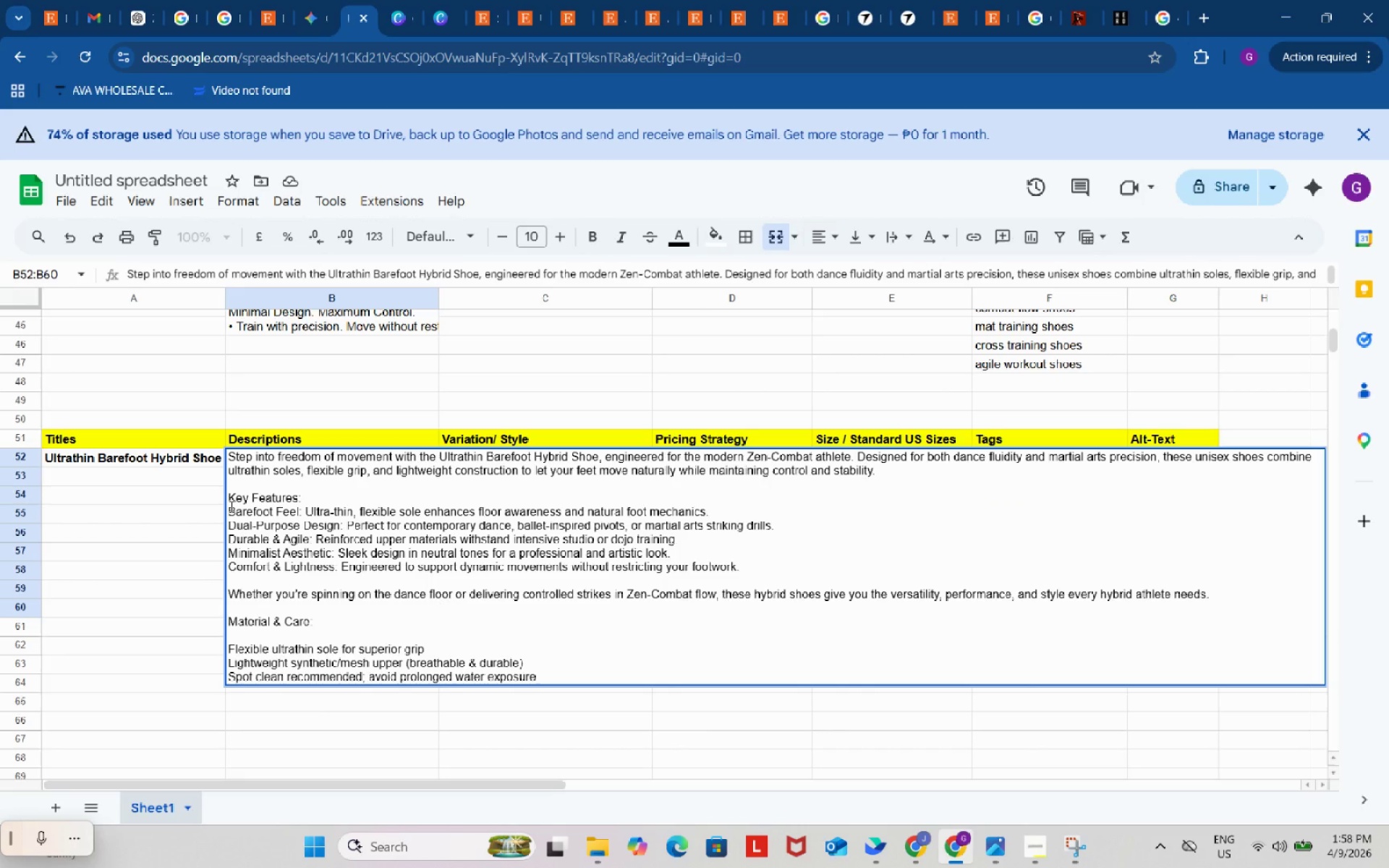 
left_click([230, 506])
 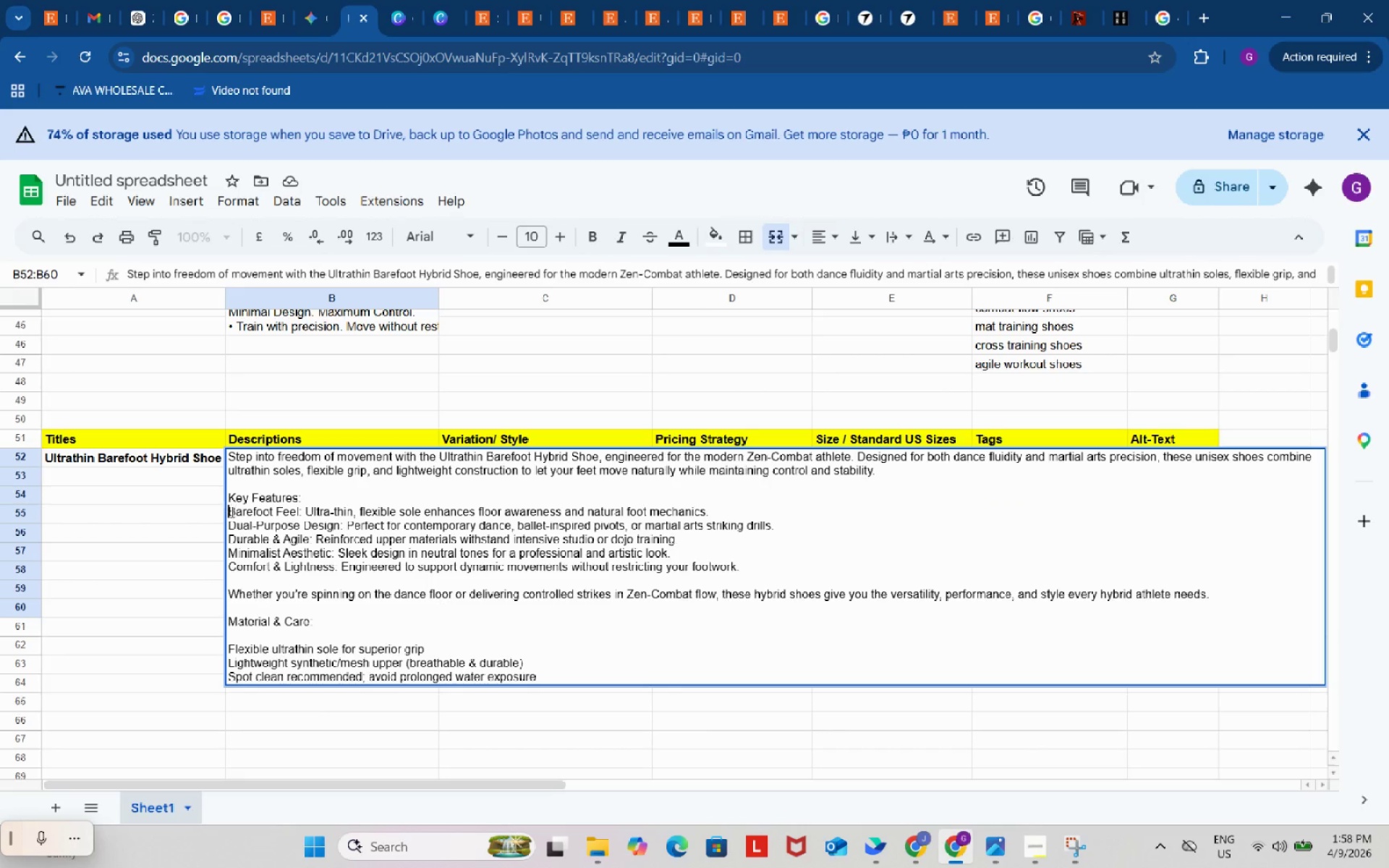 
key(Control+ControlLeft)
 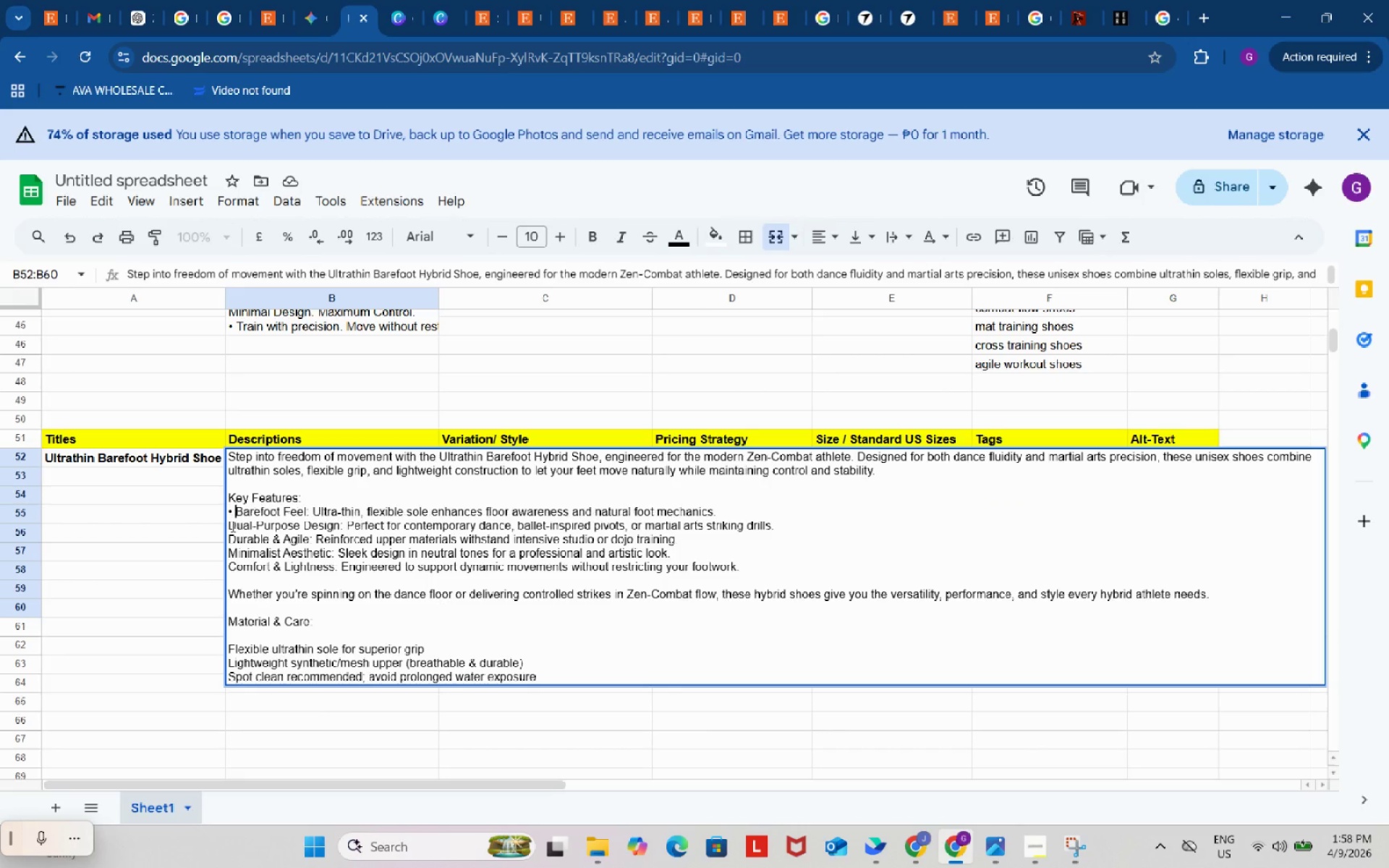 
key(Control+V)
 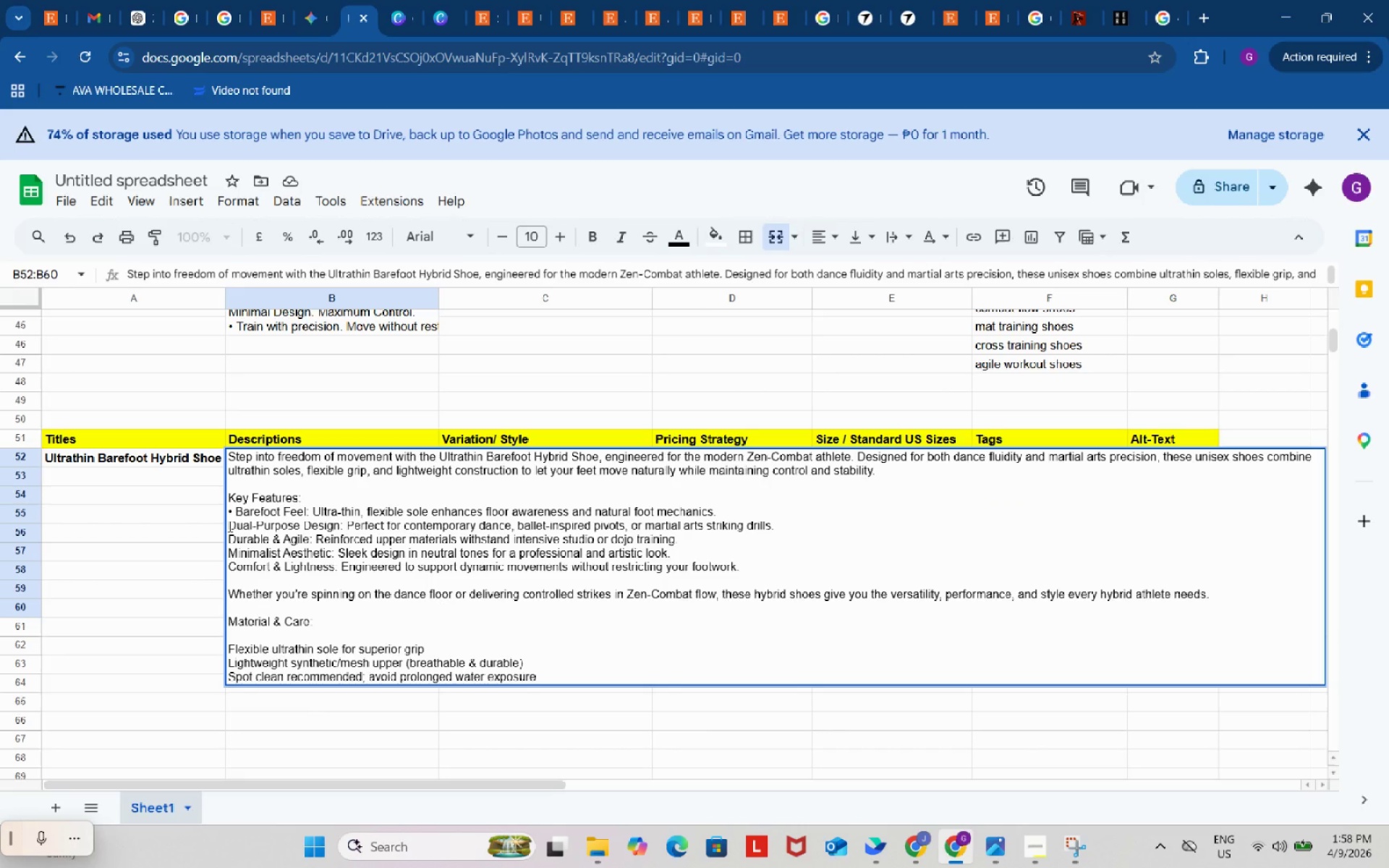 
left_click([229, 526])
 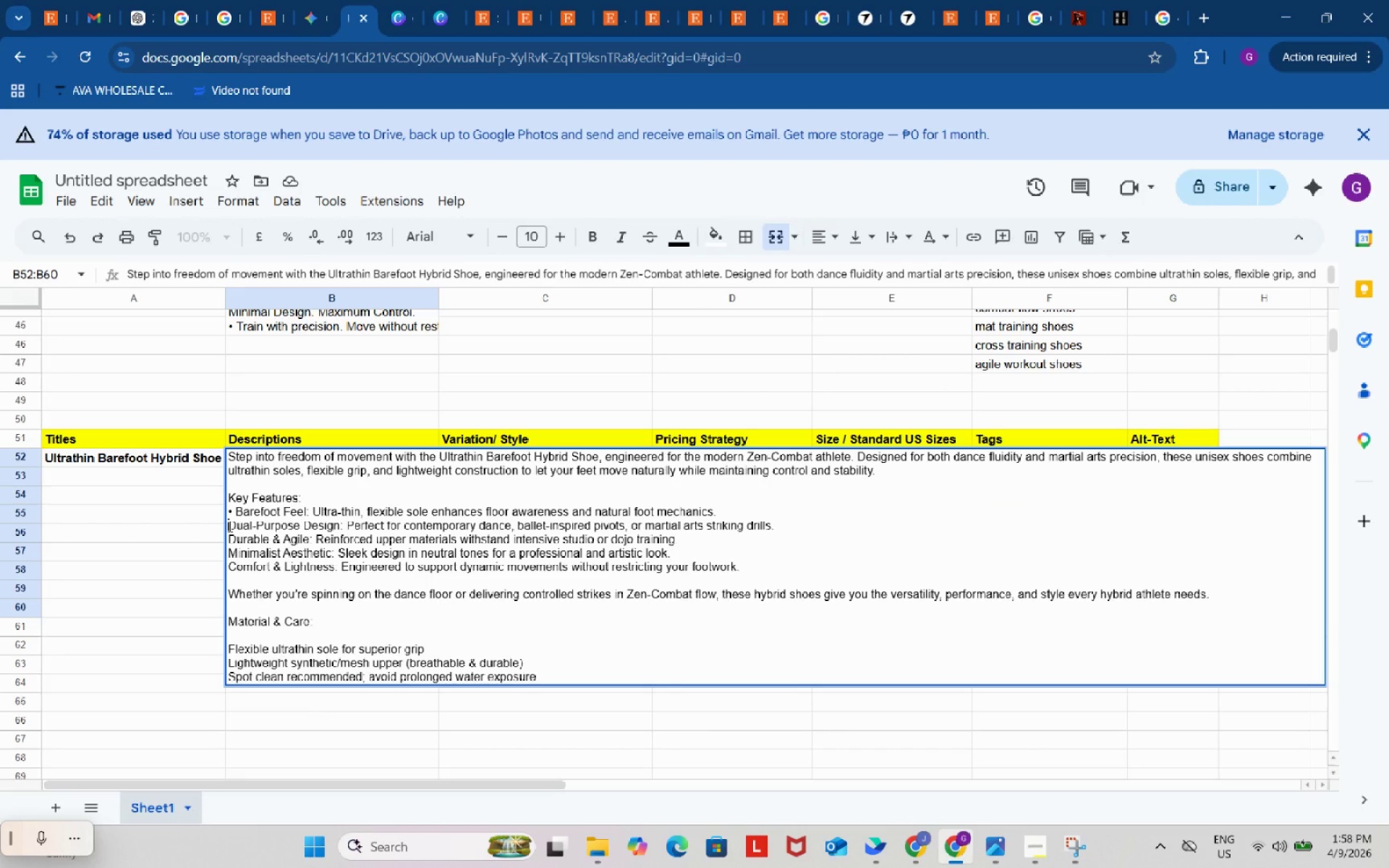 
key(Control+ControlLeft)
 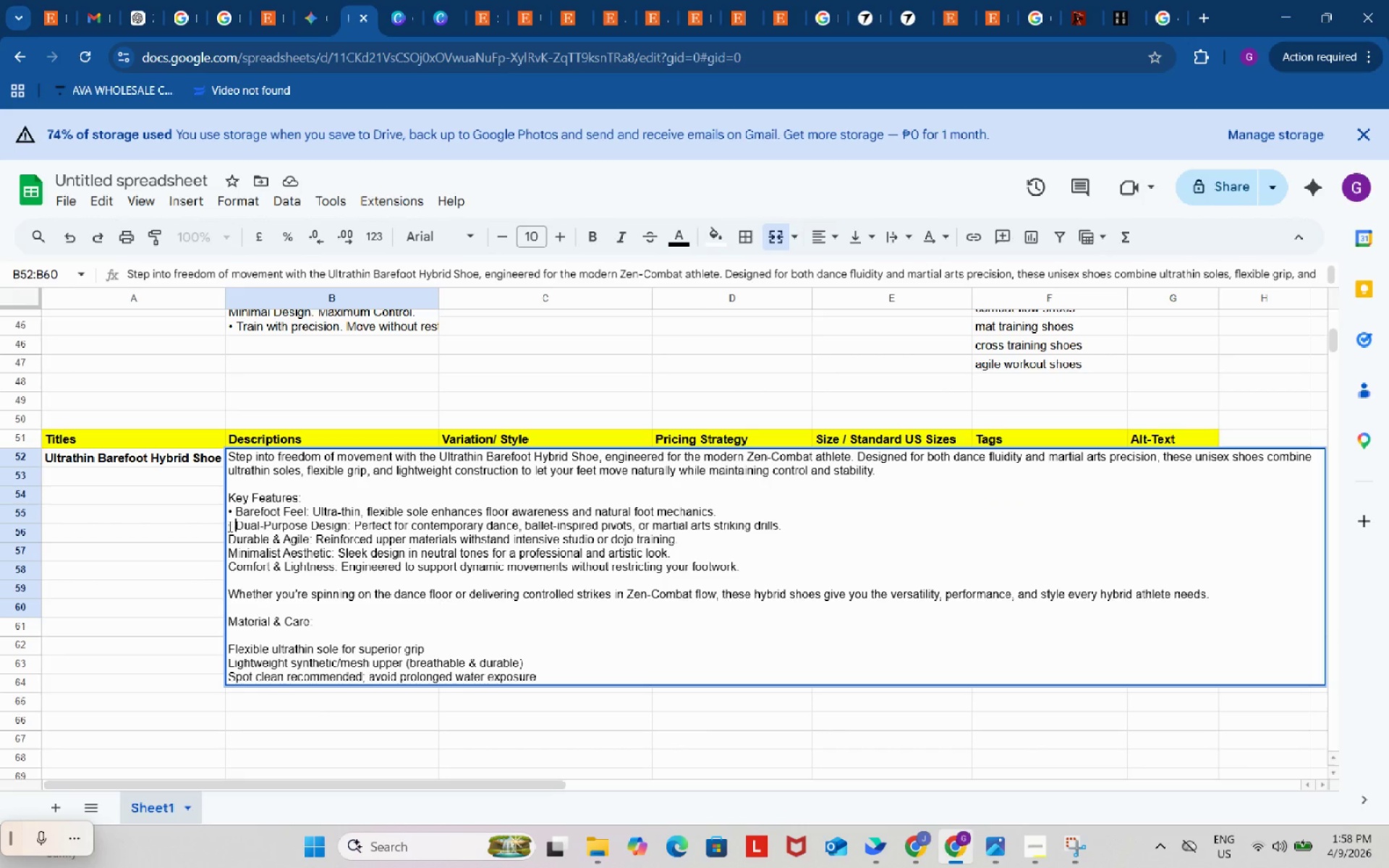 
key(Control+V)
 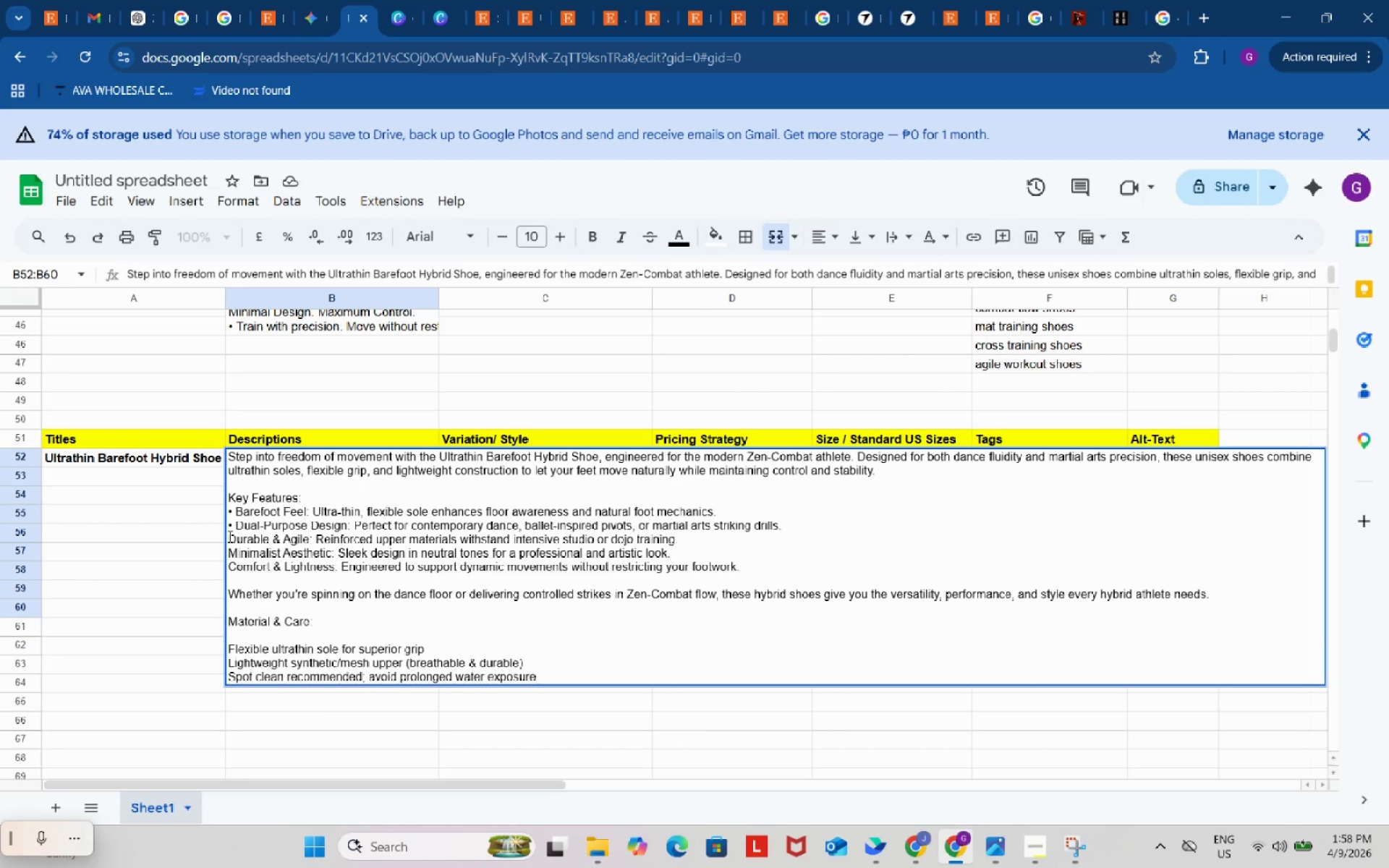 
left_click([229, 536])
 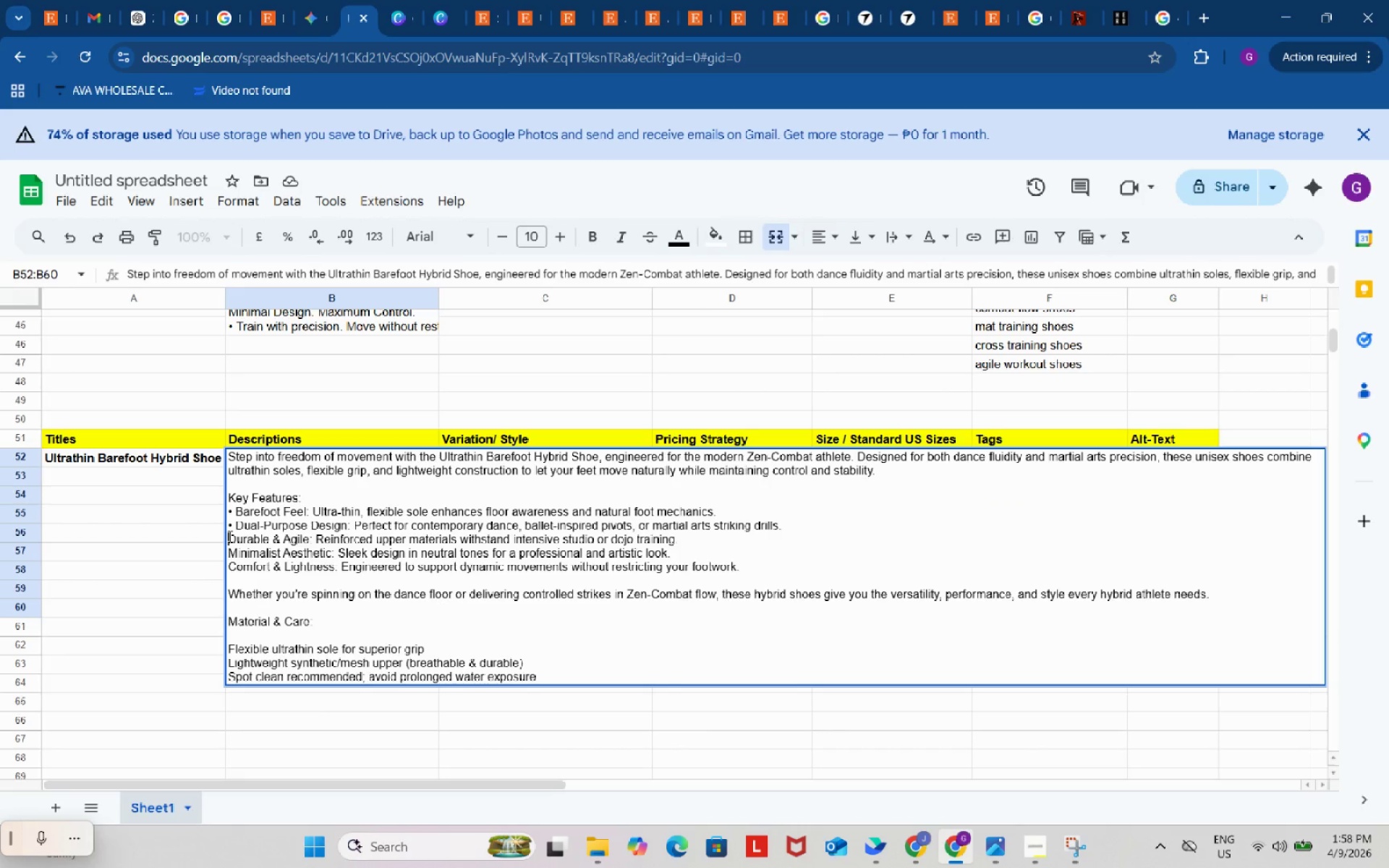 
key(Control+ControlLeft)
 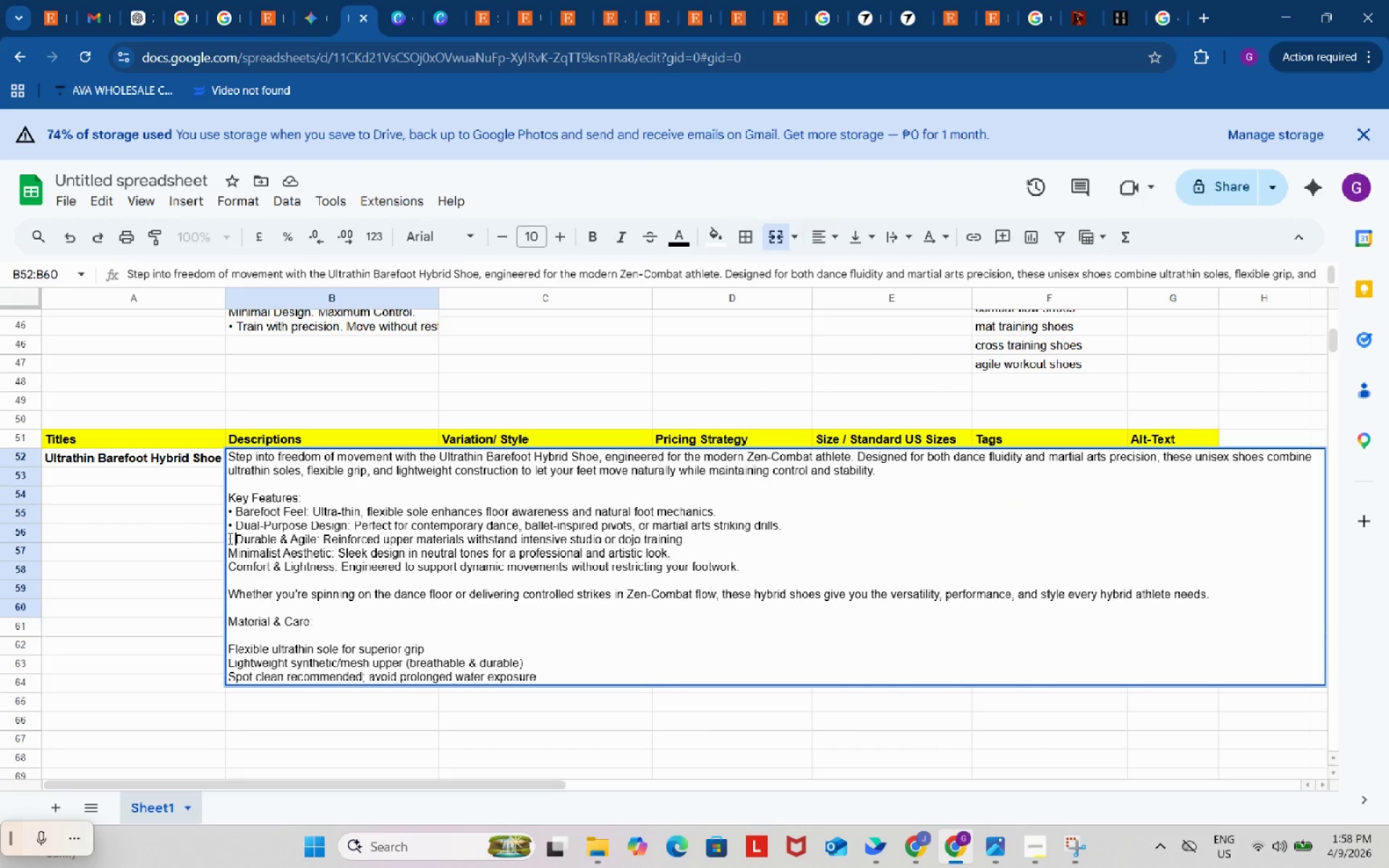 
key(Control+V)
 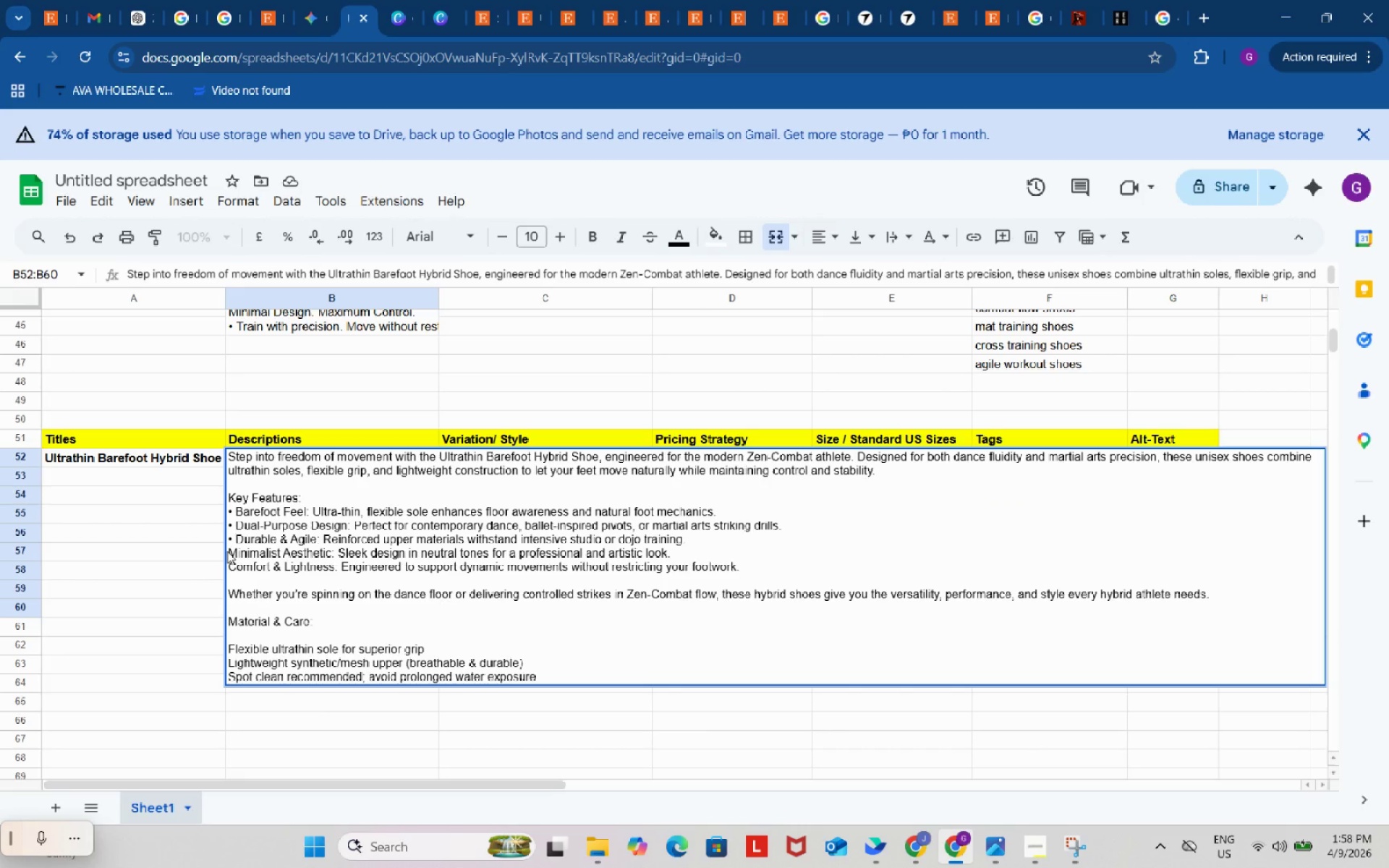 
left_click([227, 551])
 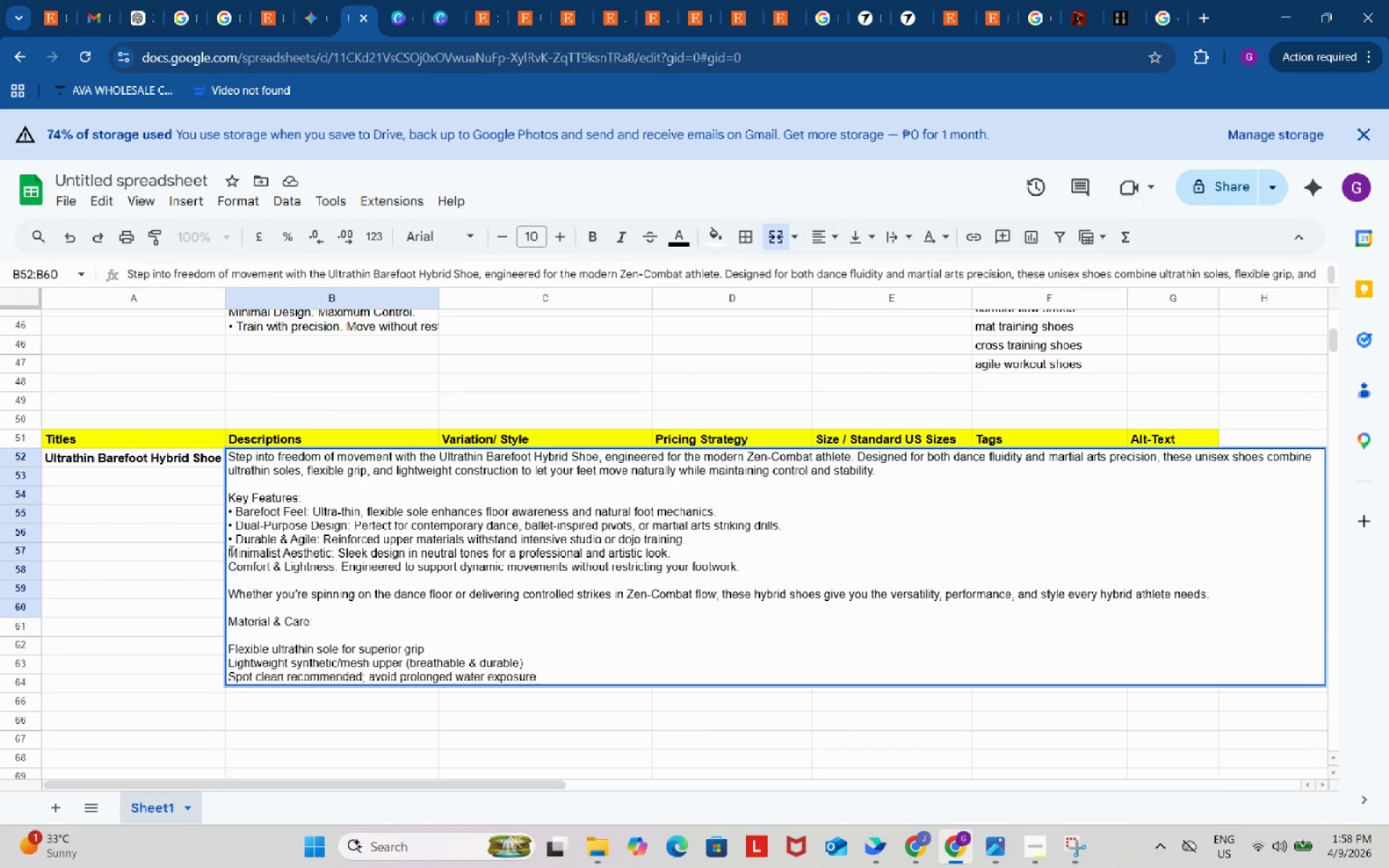 
left_click([230, 551])
 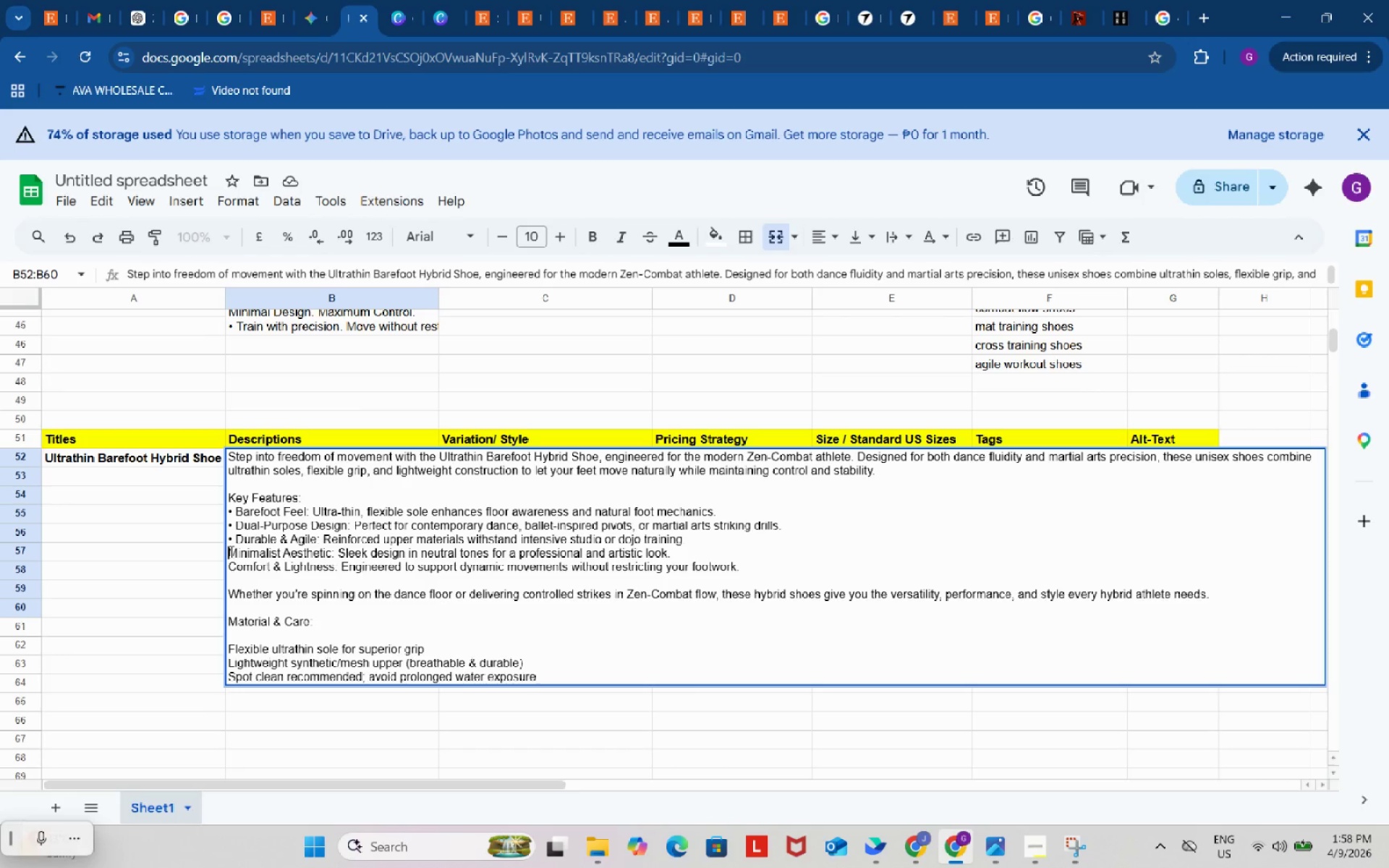 
key(Control+ControlLeft)
 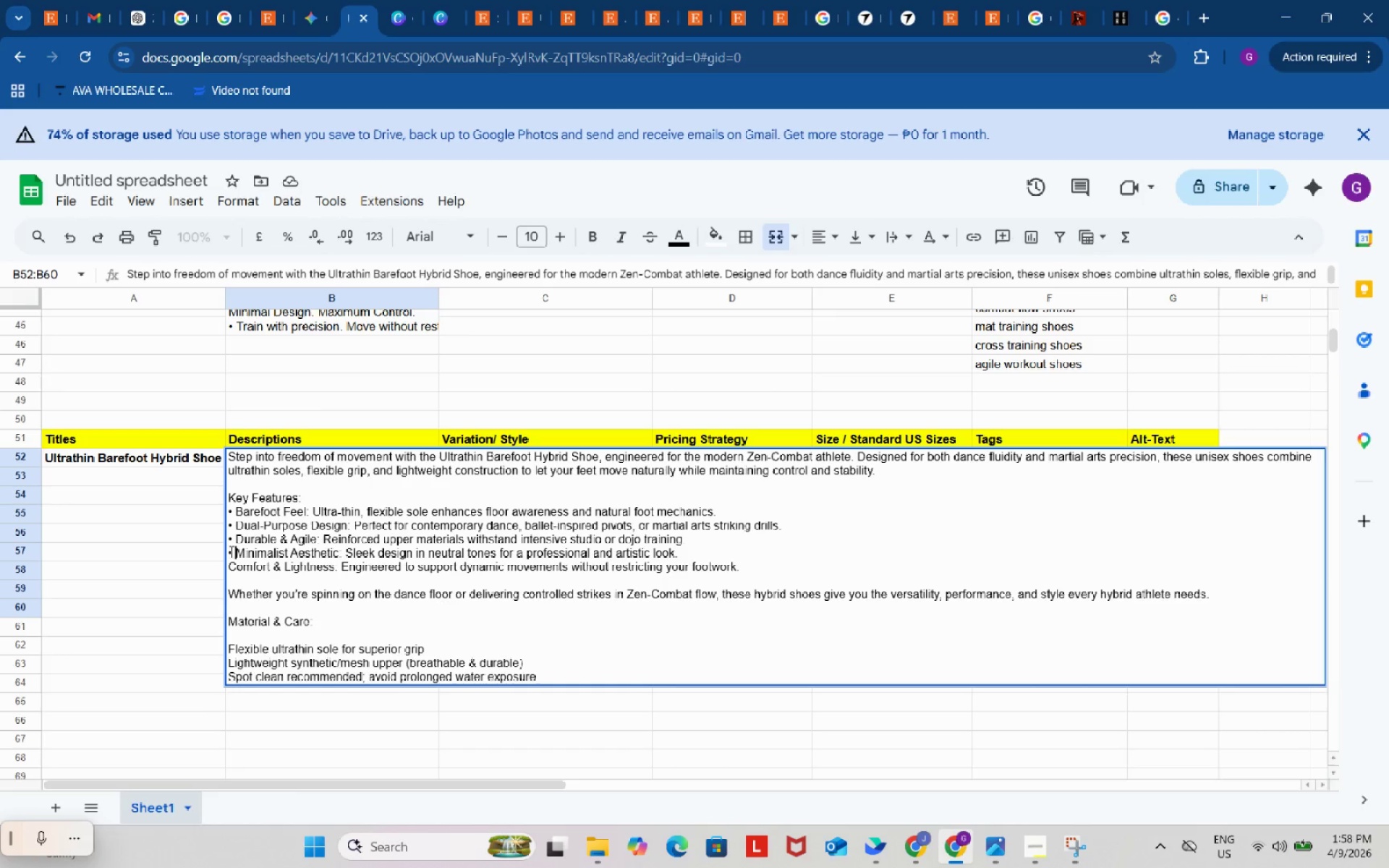 
key(Control+V)
 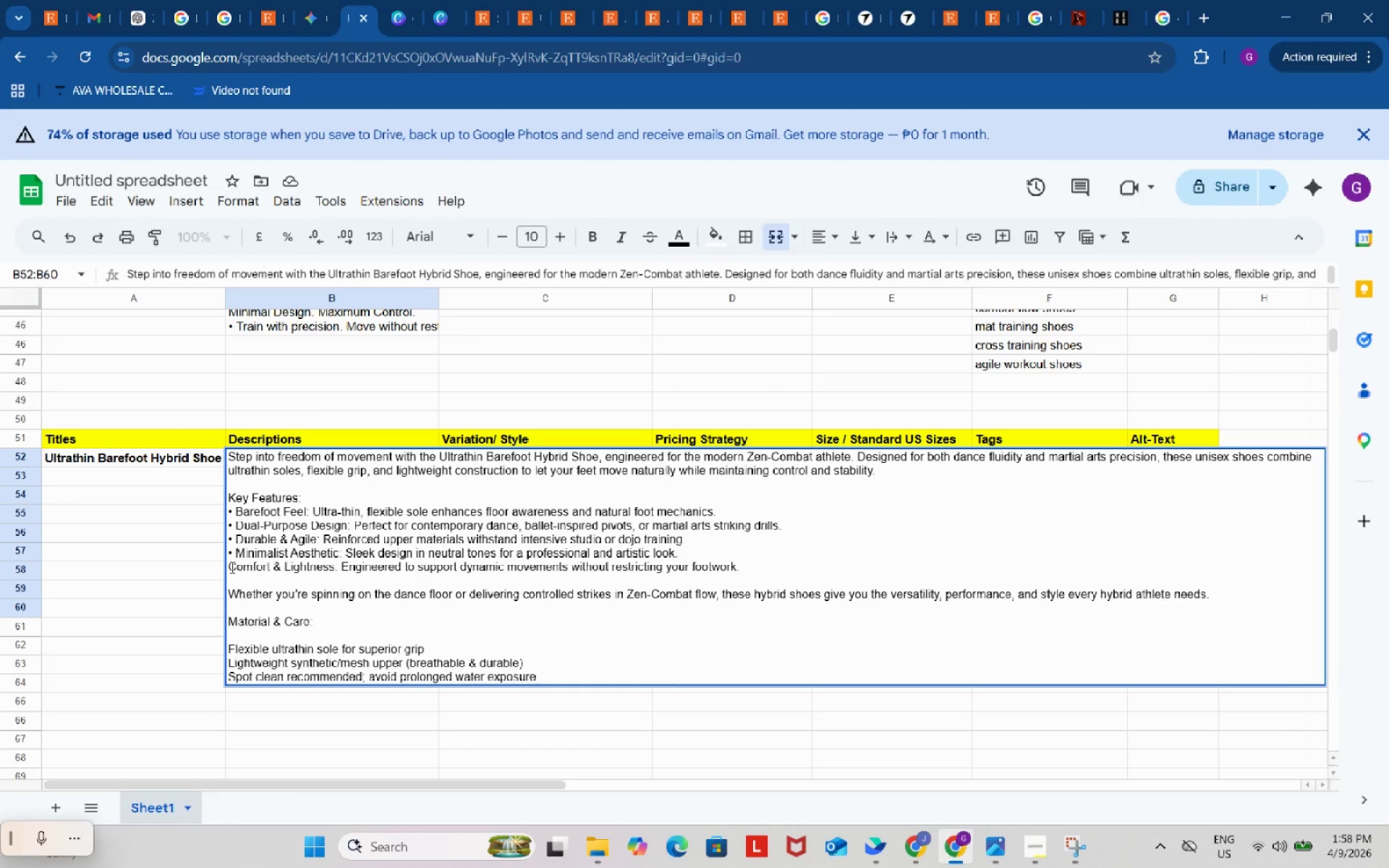 
left_click([231, 567])
 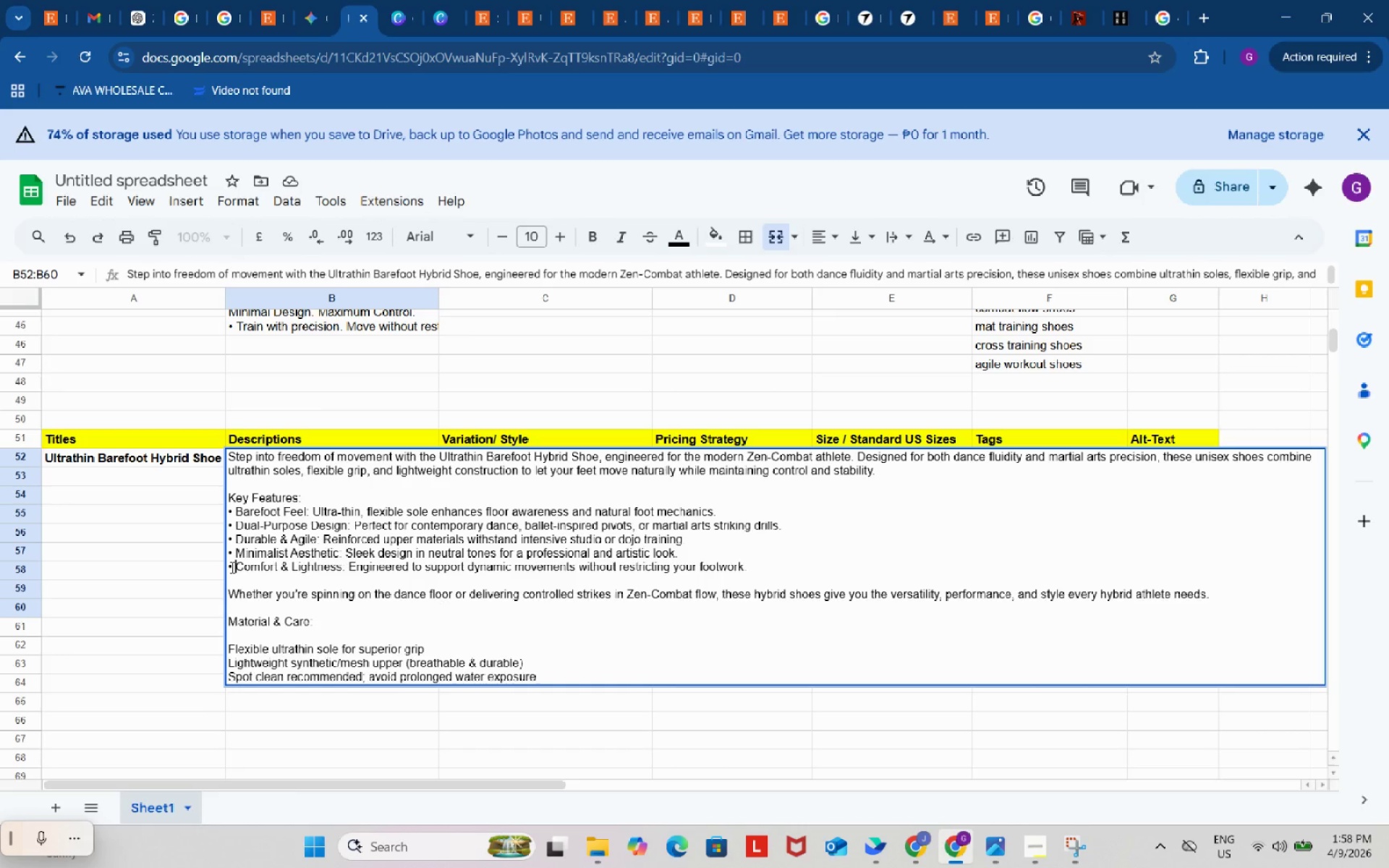 
key(Control+ControlLeft)
 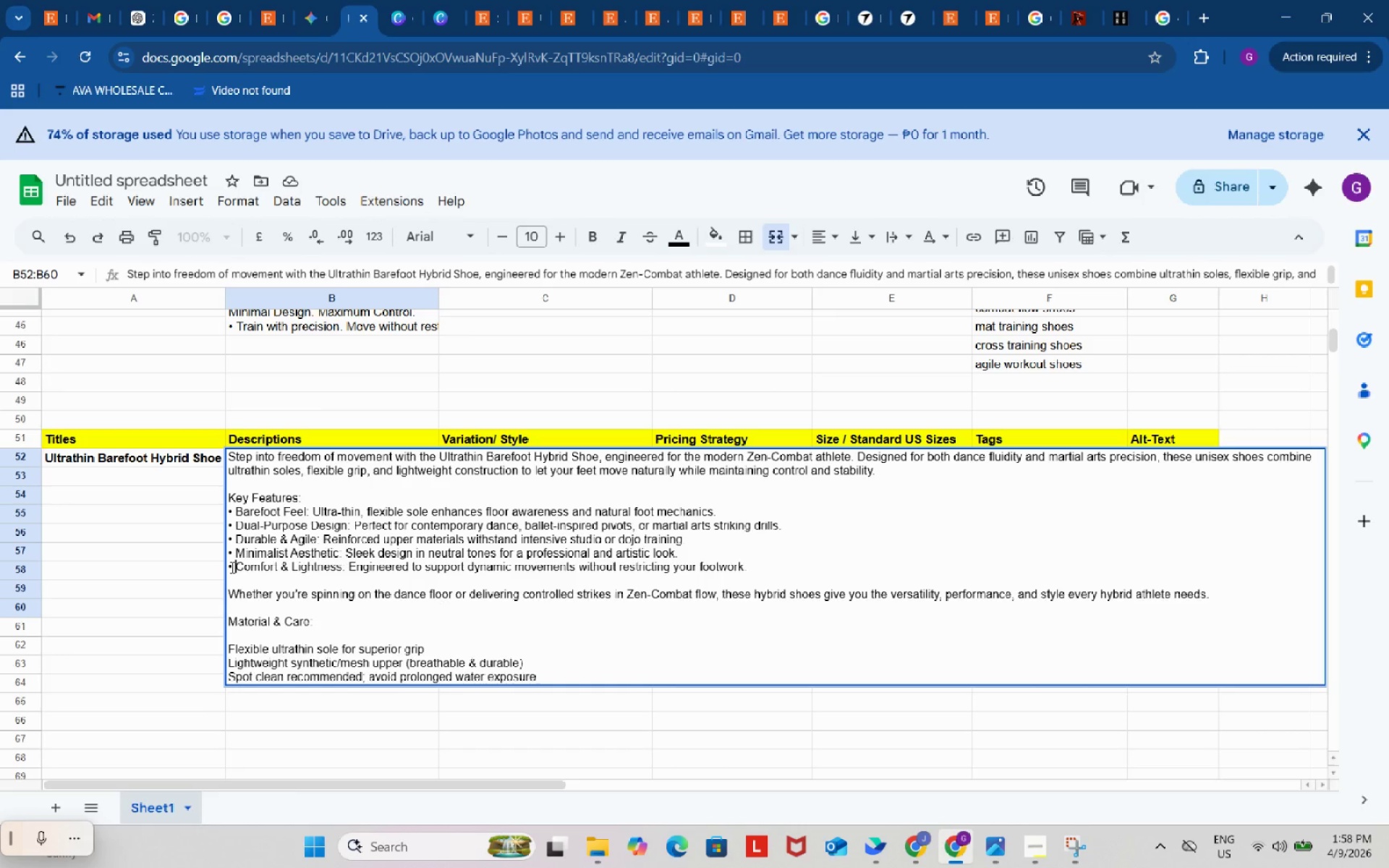 
key(Control+V)
 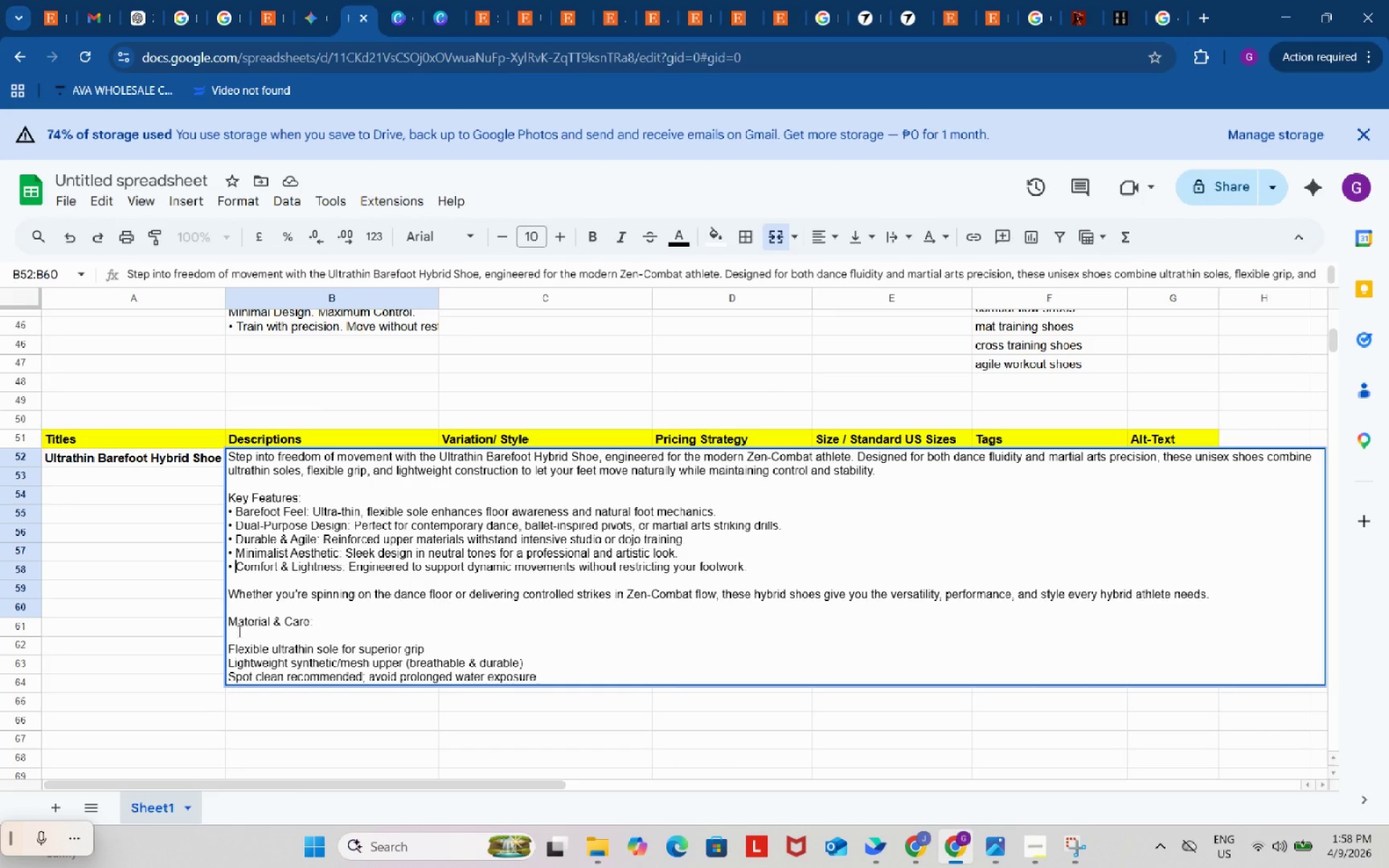 
left_click([238, 634])
 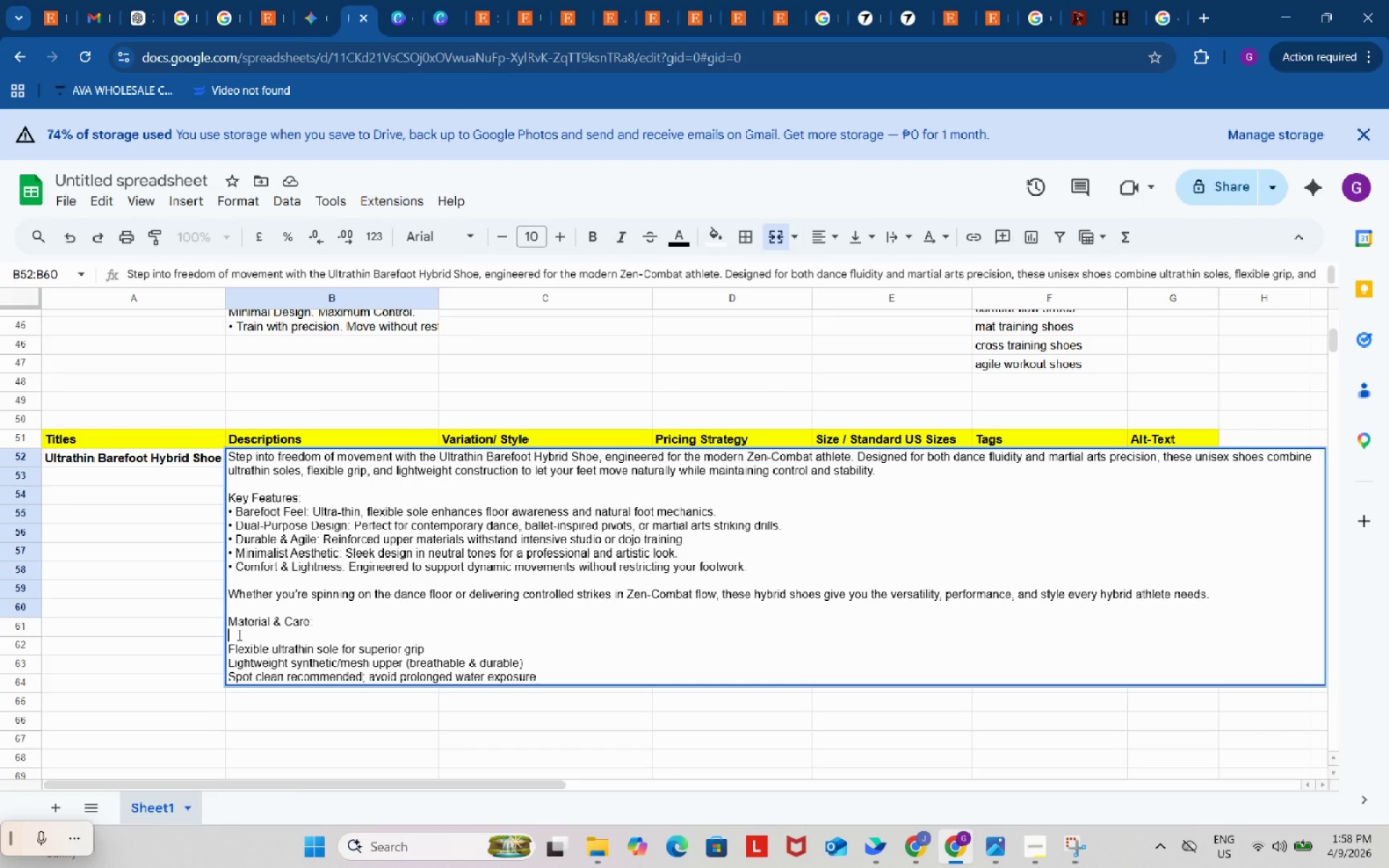 
key(Backspace)
 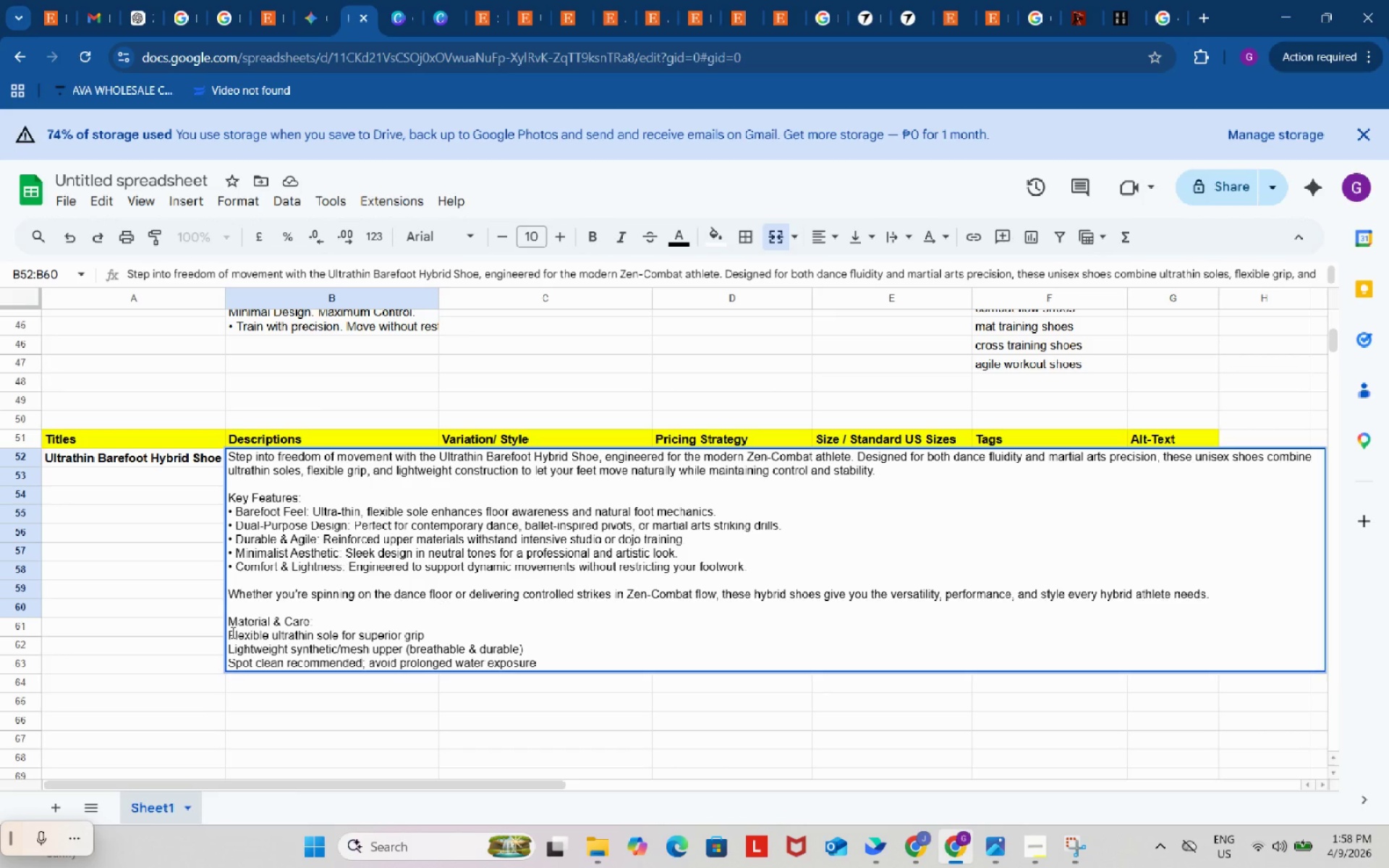 
left_click([229, 632])
 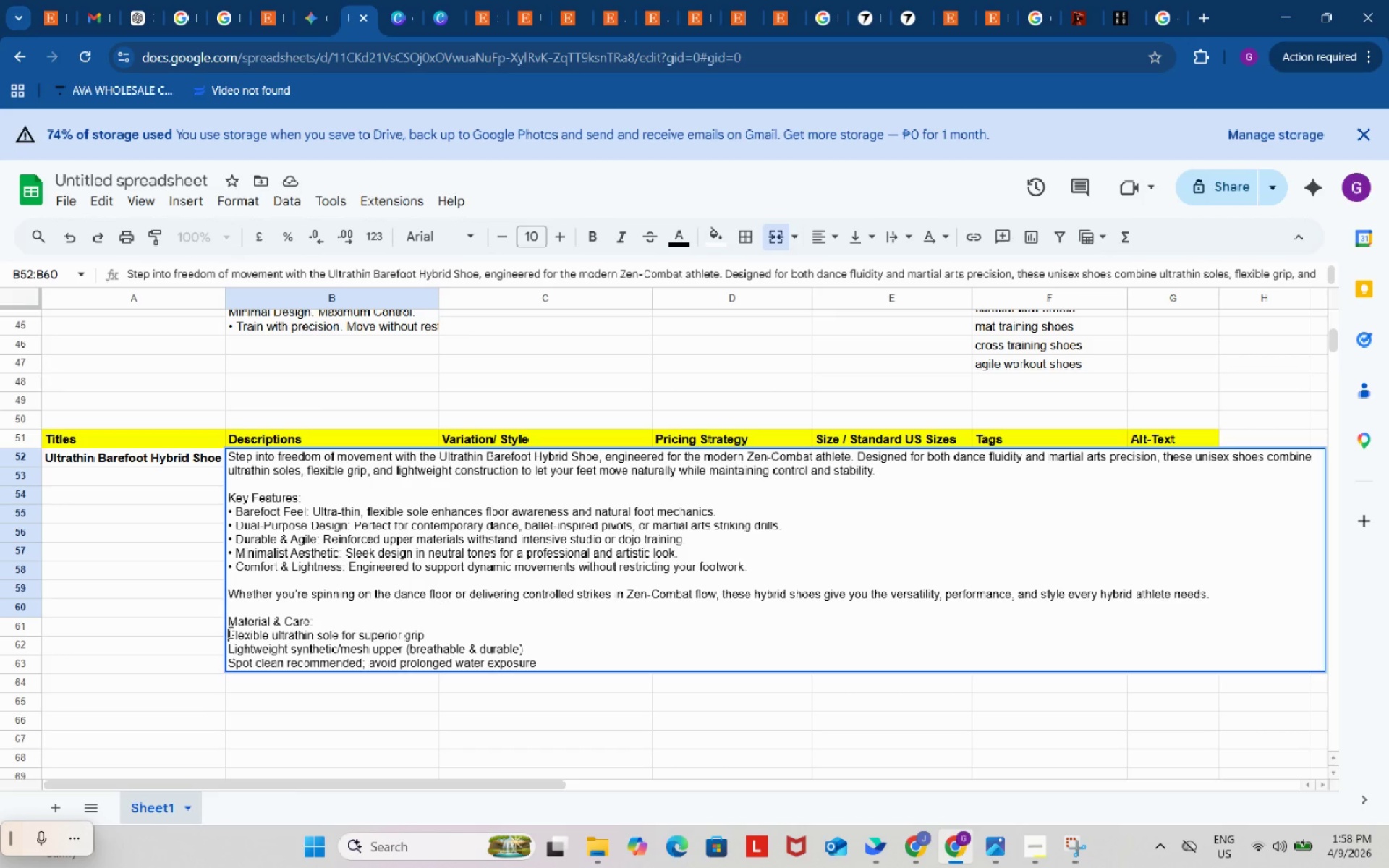 
key(Control+V)
 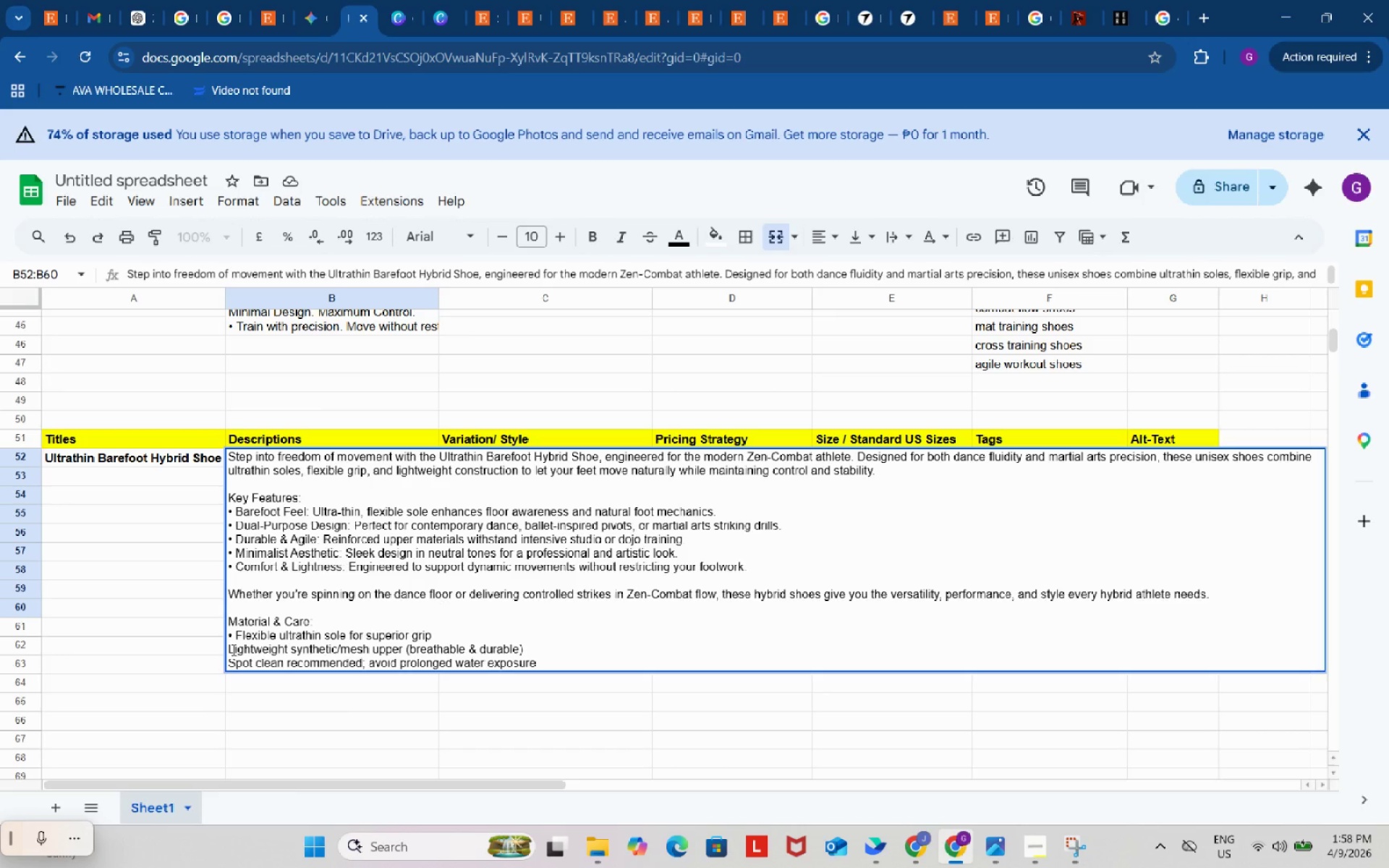 
left_click([232, 650])
 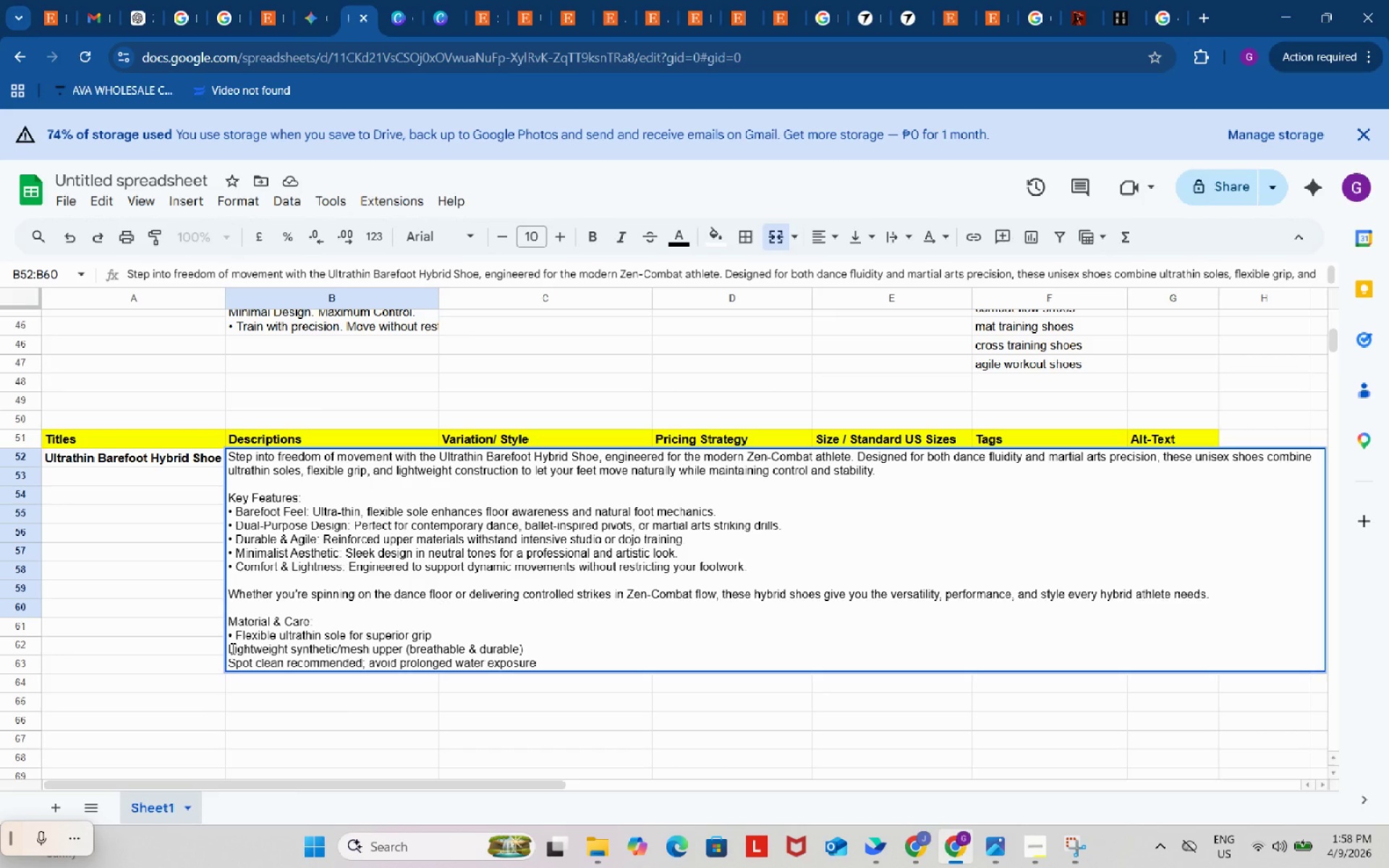 
left_click([232, 647])
 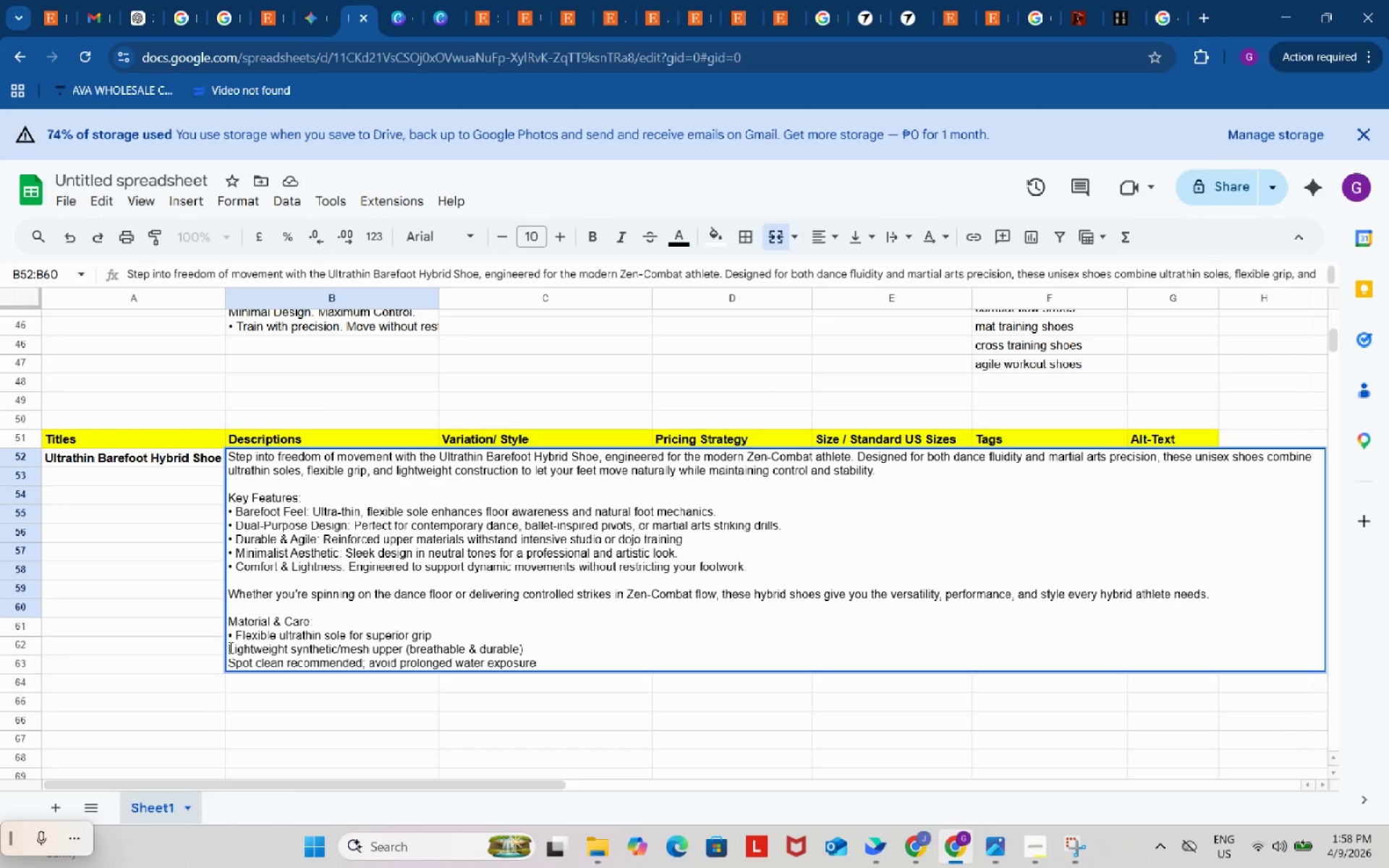 
left_click([229, 647])
 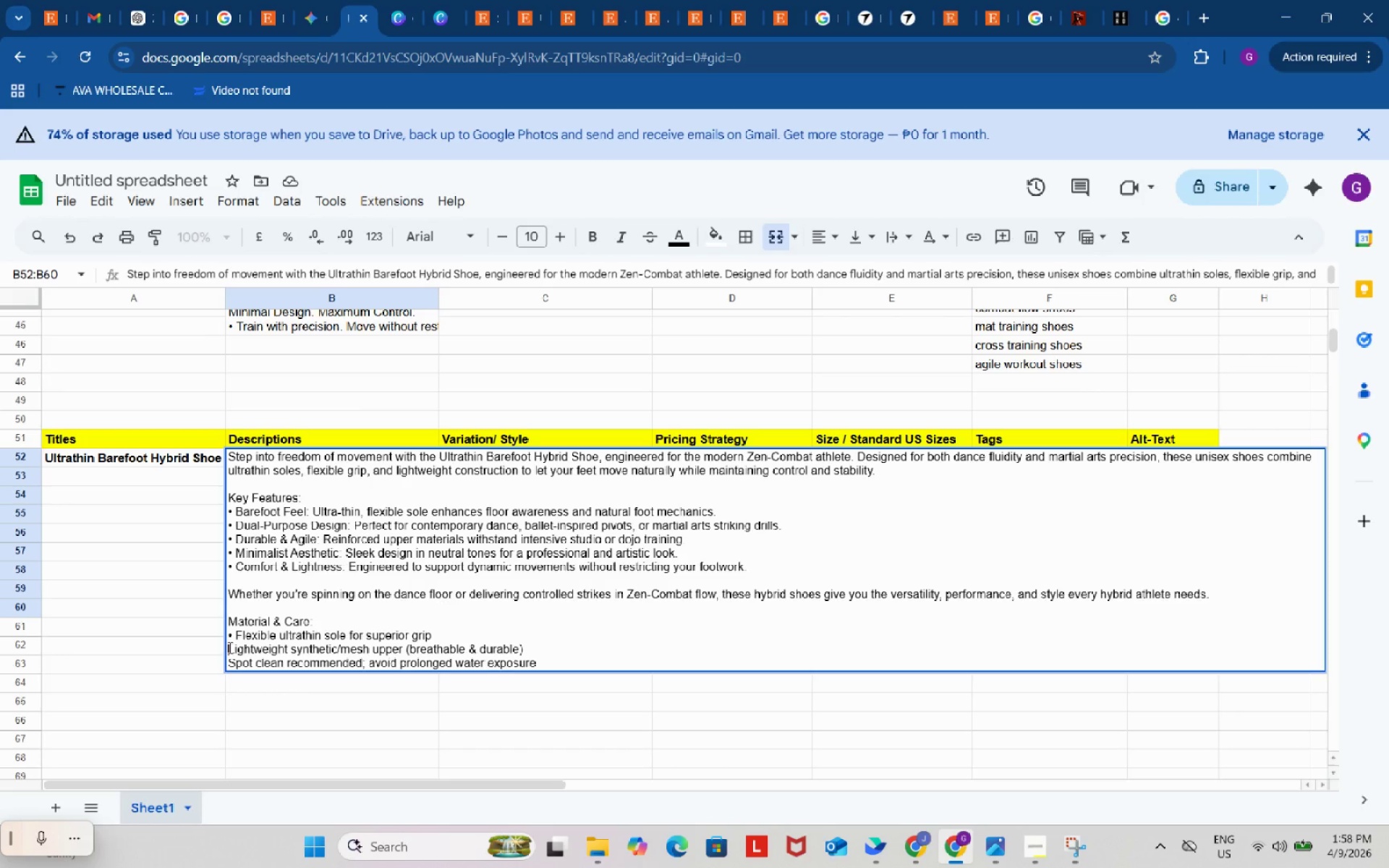 
key(Control+V)
 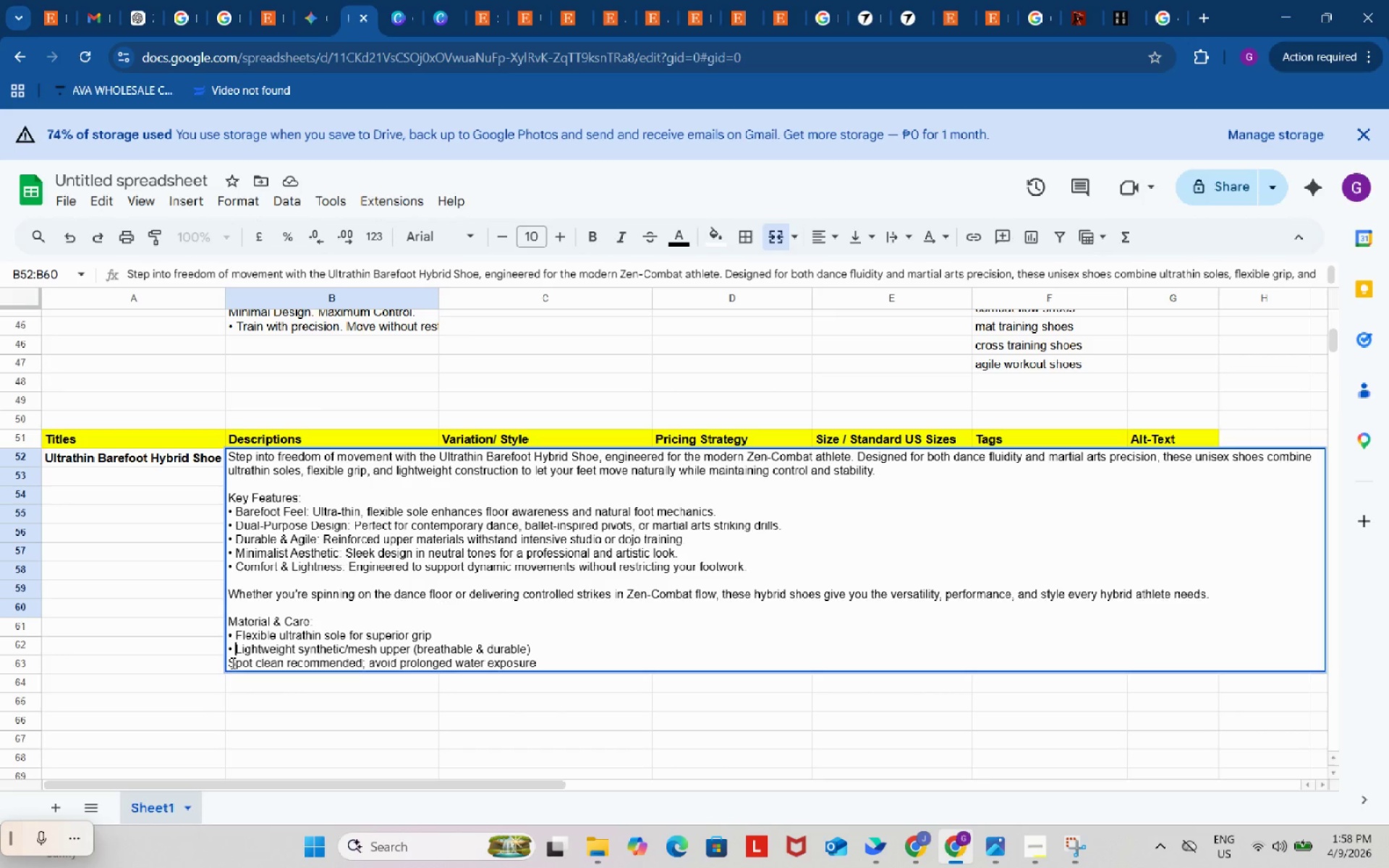 
left_click([229, 661])
 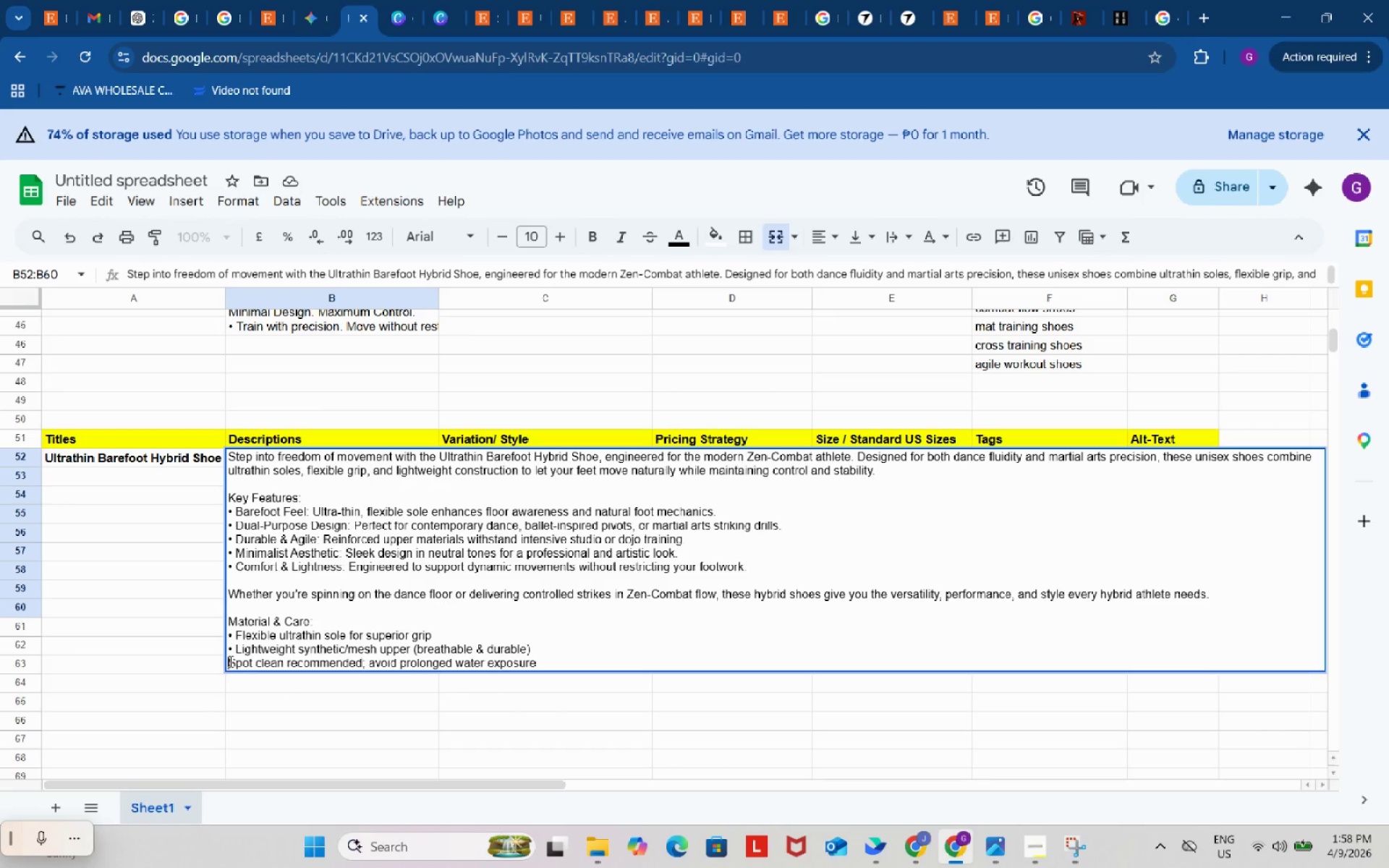 
key(Control+ControlLeft)
 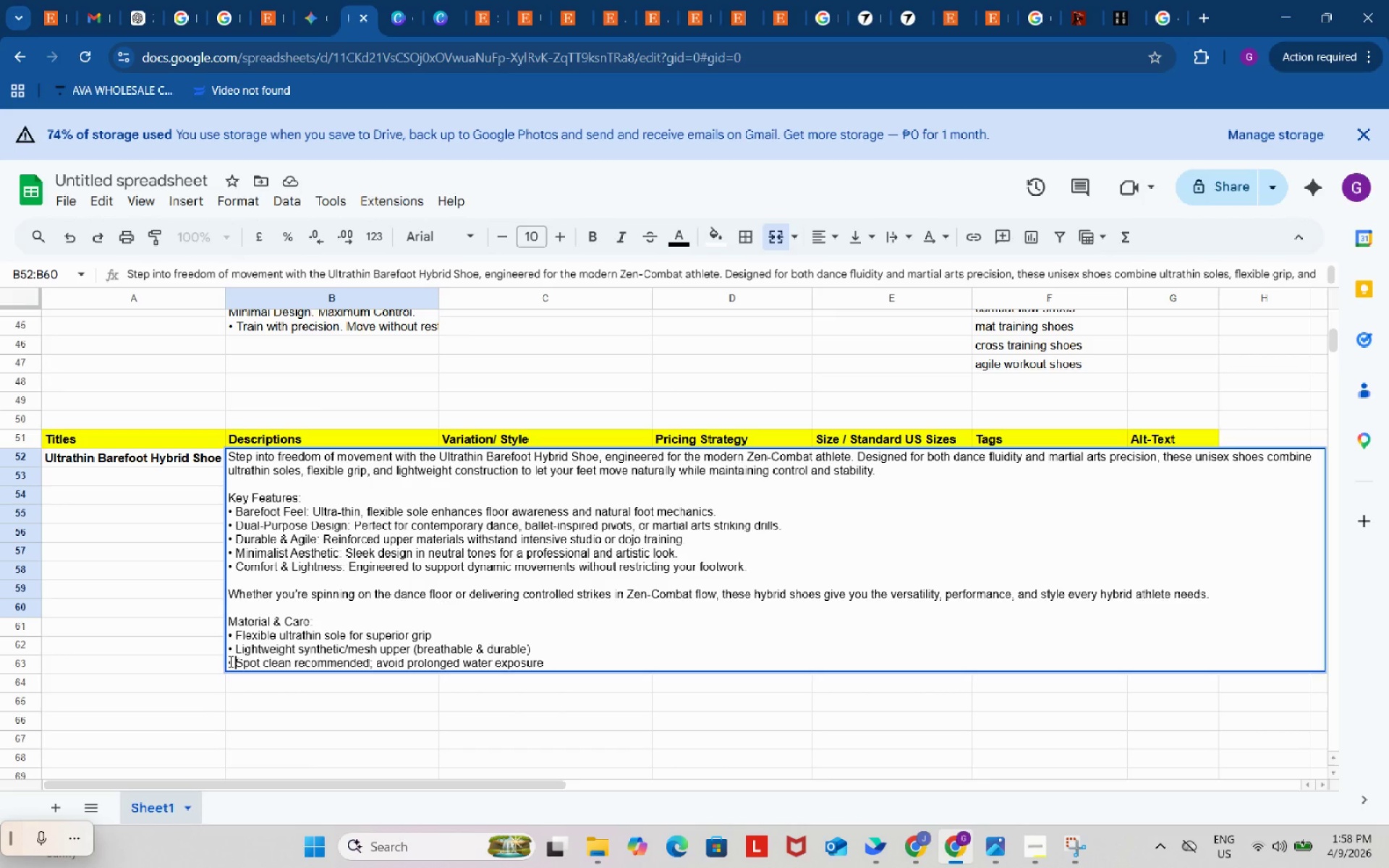 
key(Control+V)
 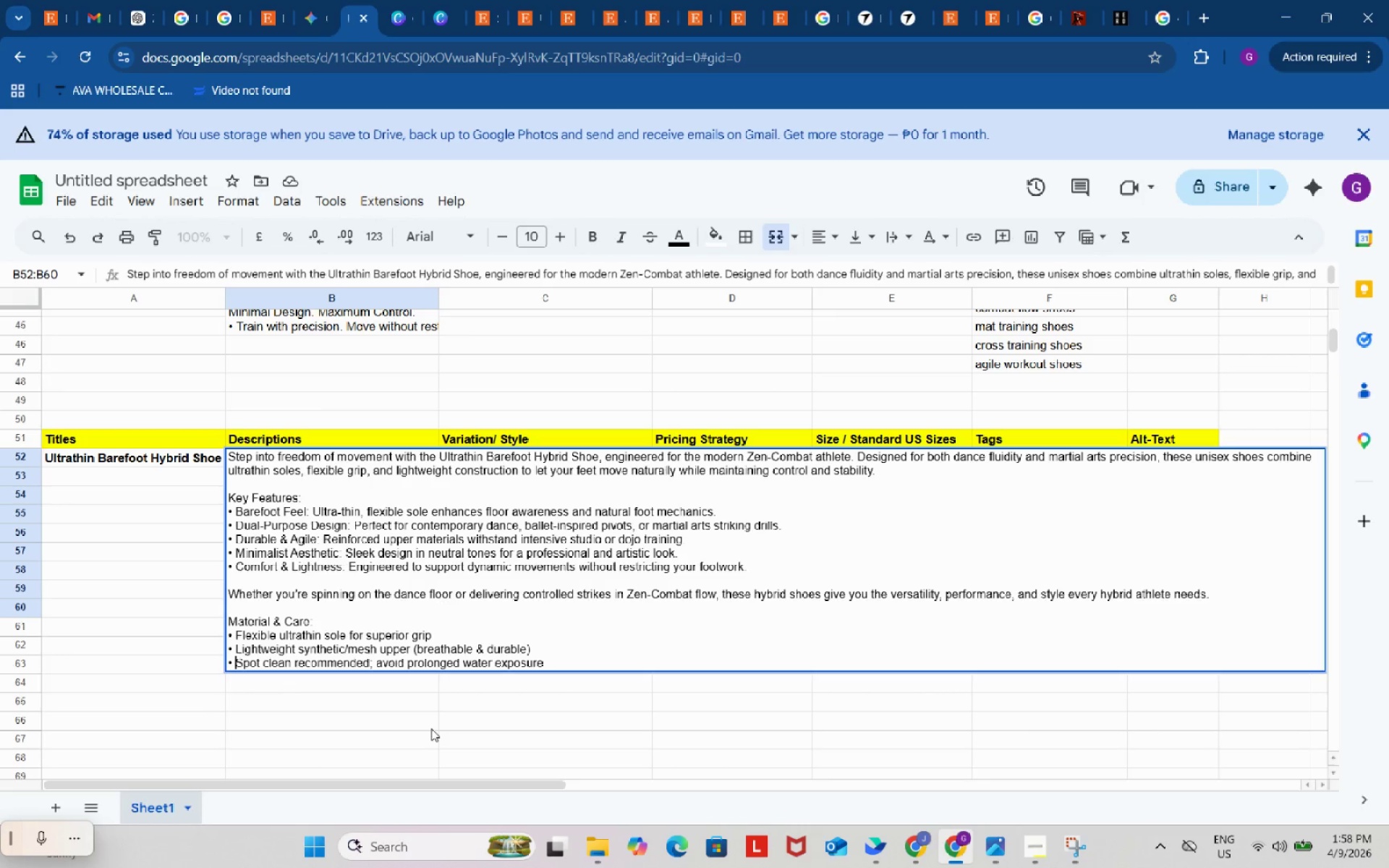 
left_click([431, 728])